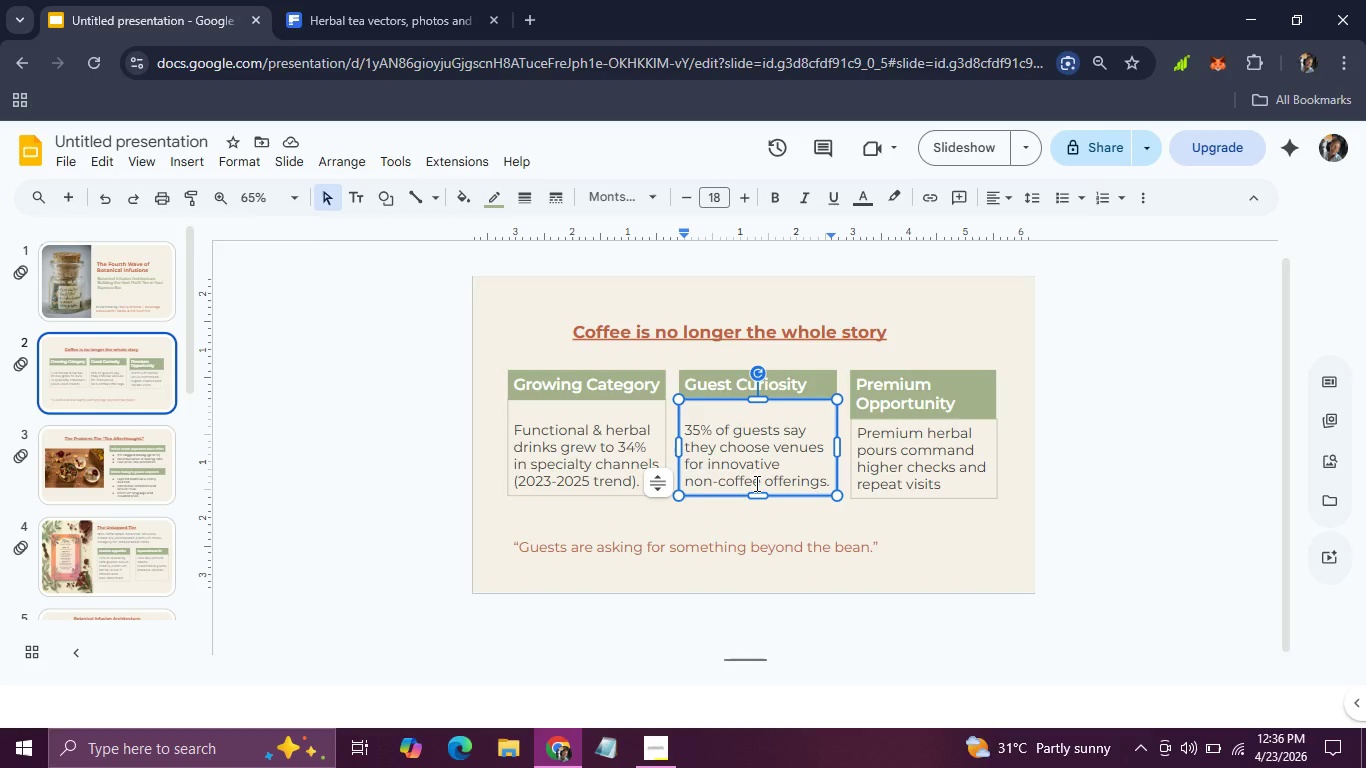 
left_click([755, 483])
 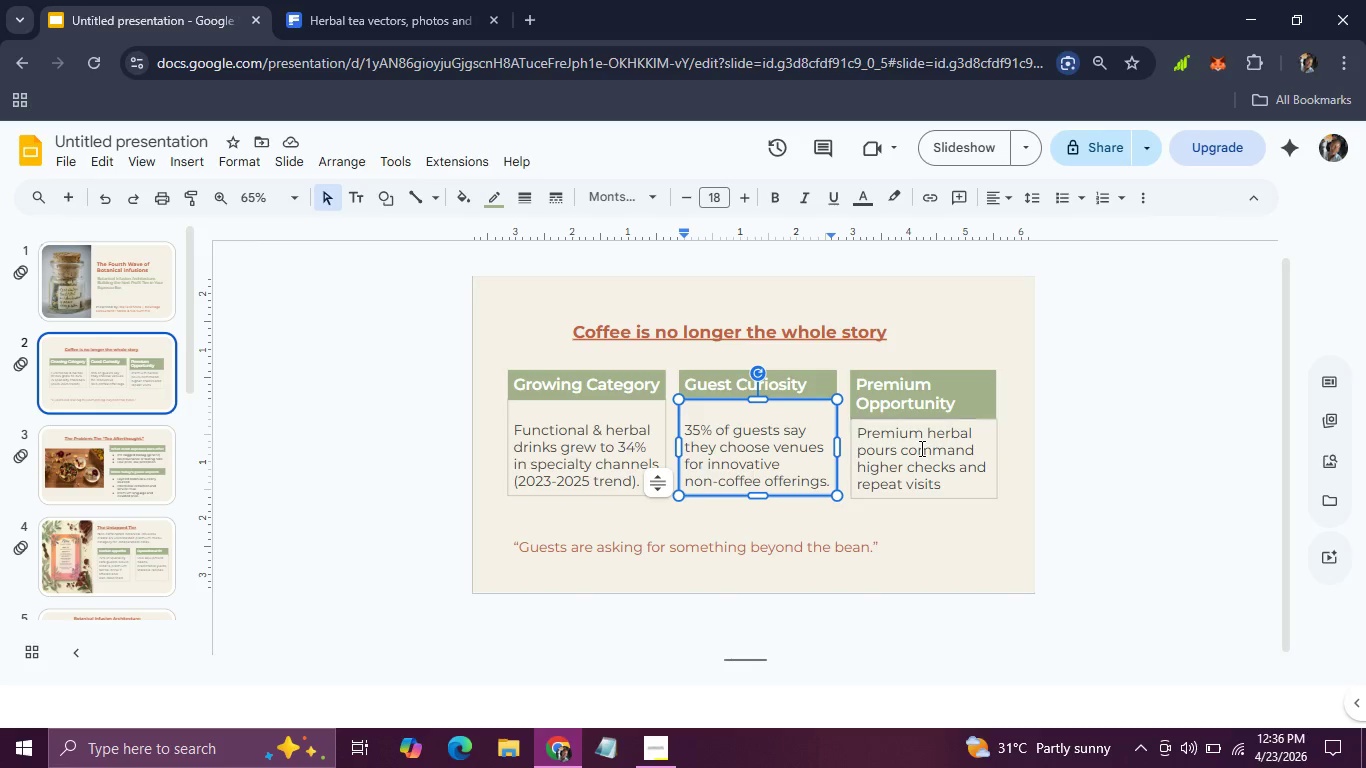 
left_click([920, 448])
 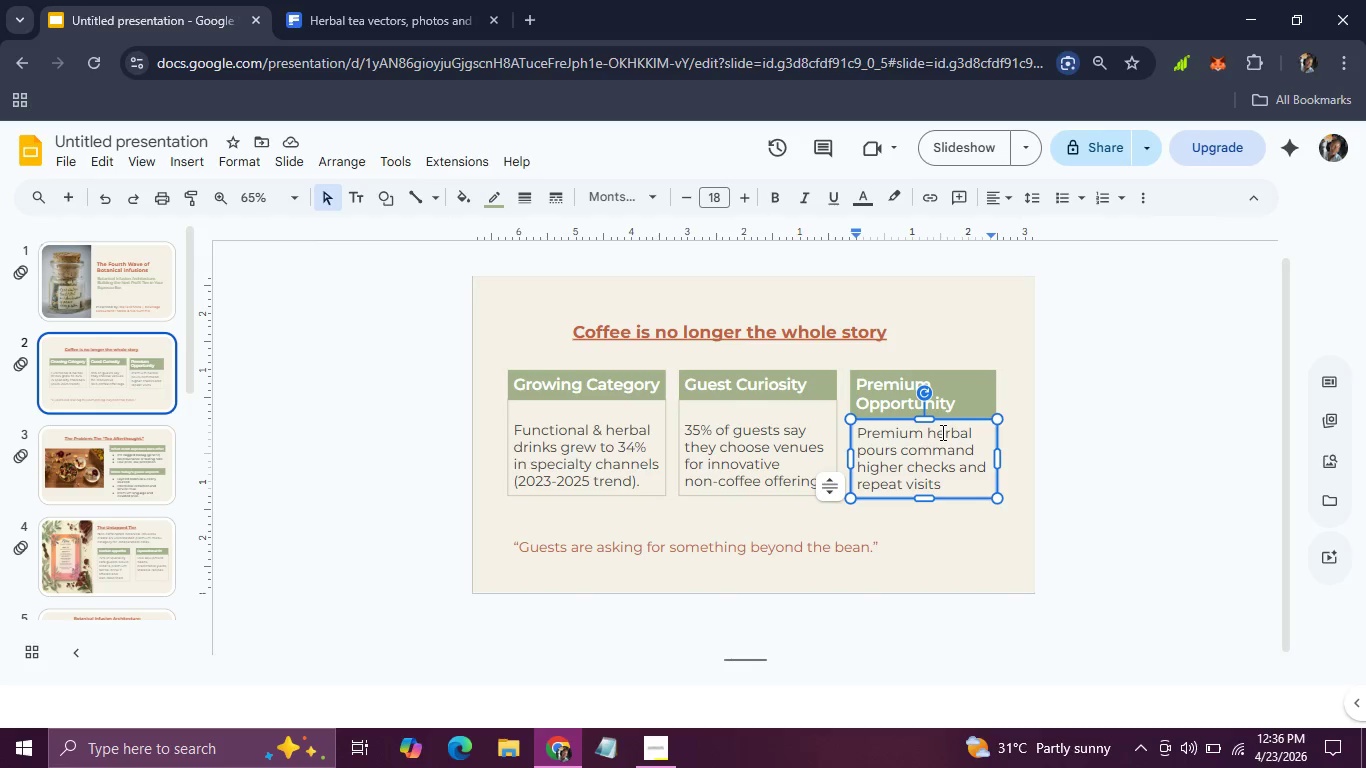 
left_click([941, 432])
 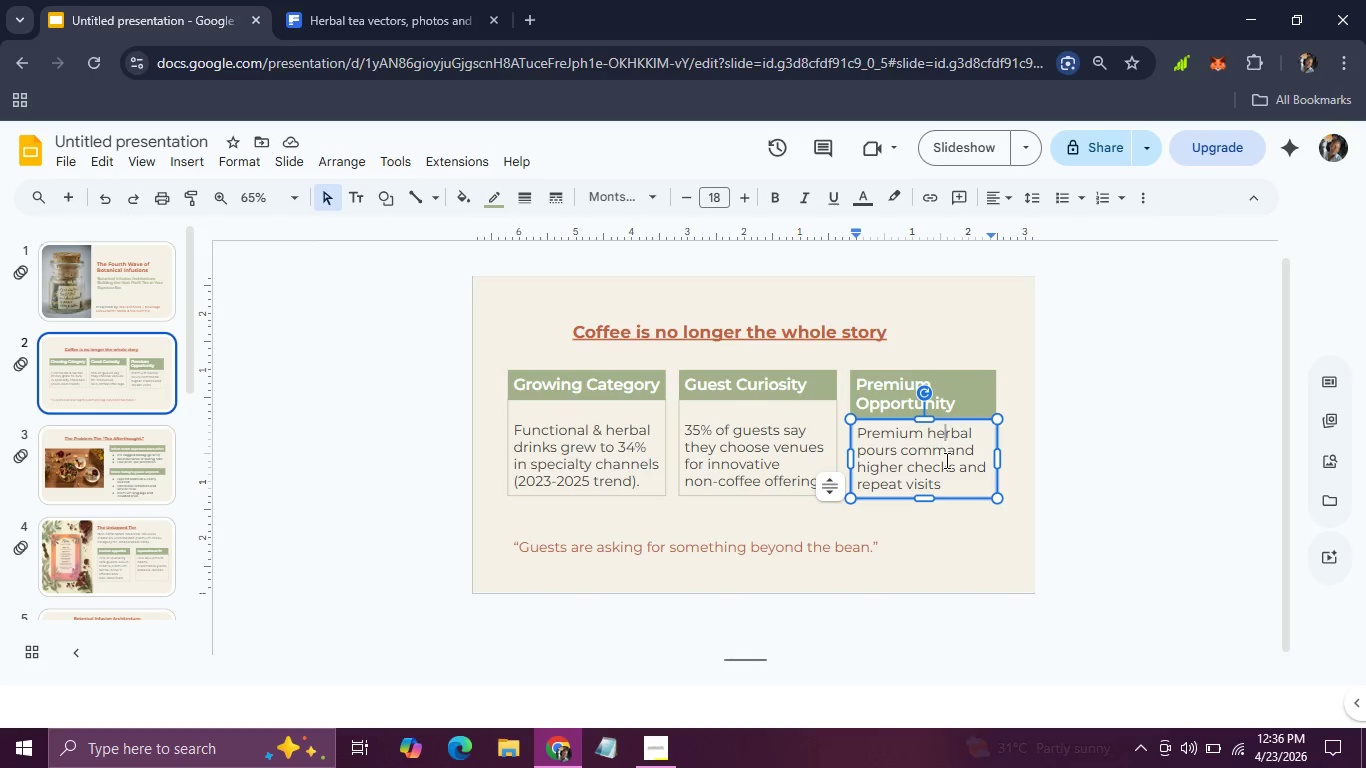 
left_click([940, 478])
 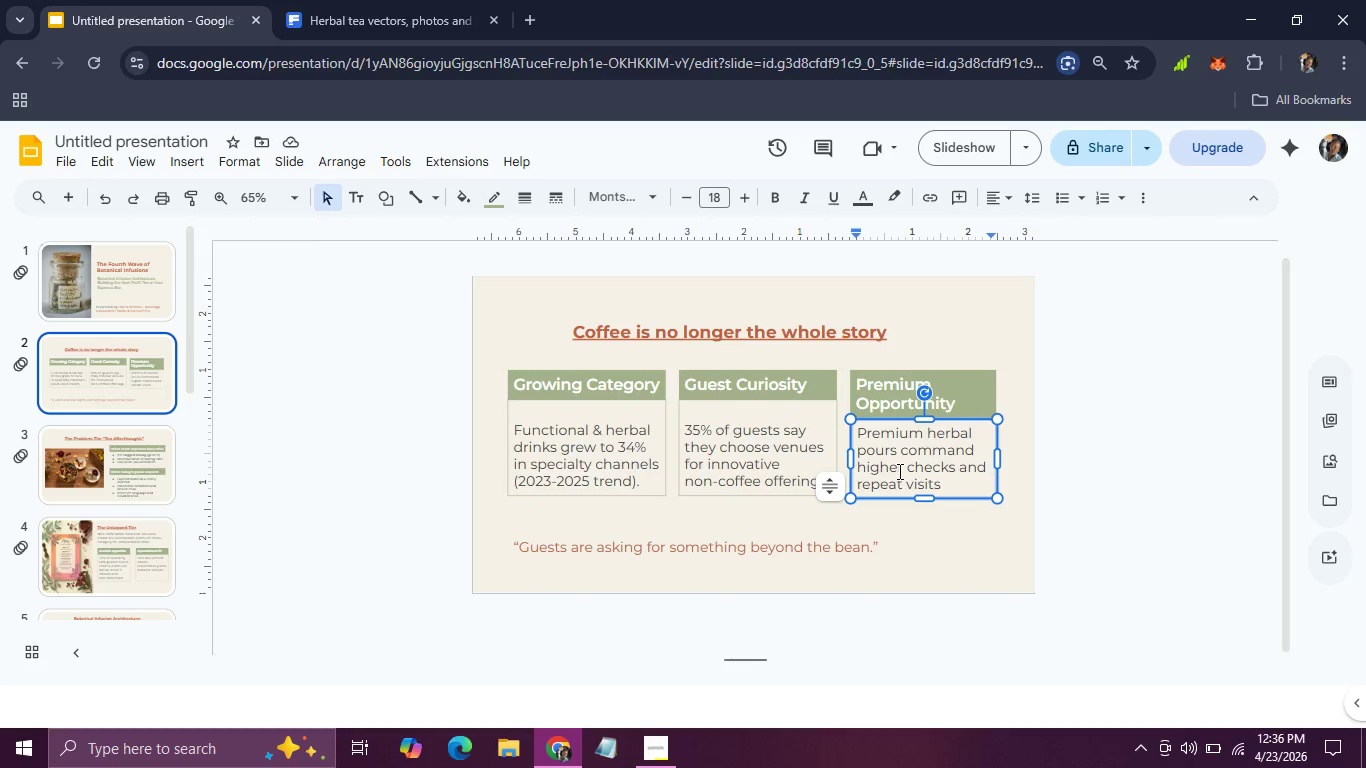 
left_click([898, 471])
 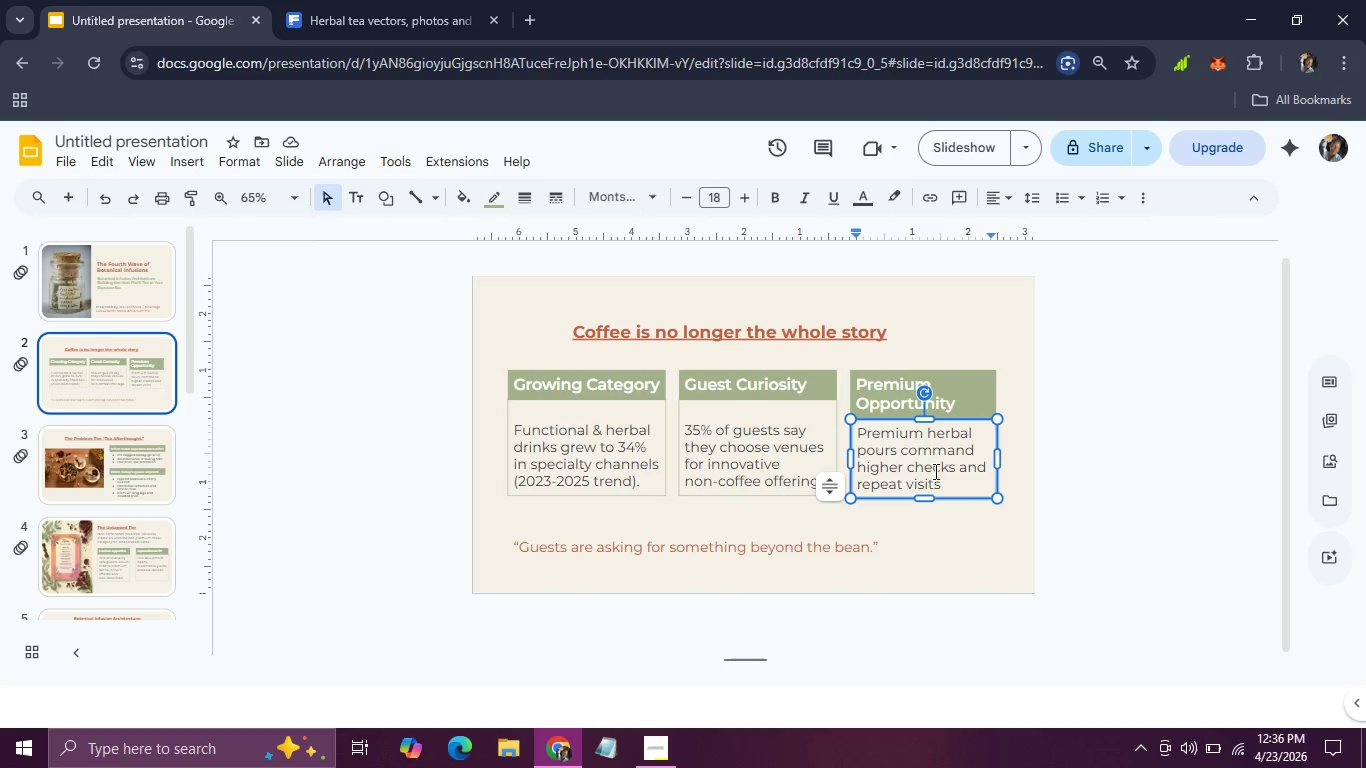 
left_click([934, 471])
 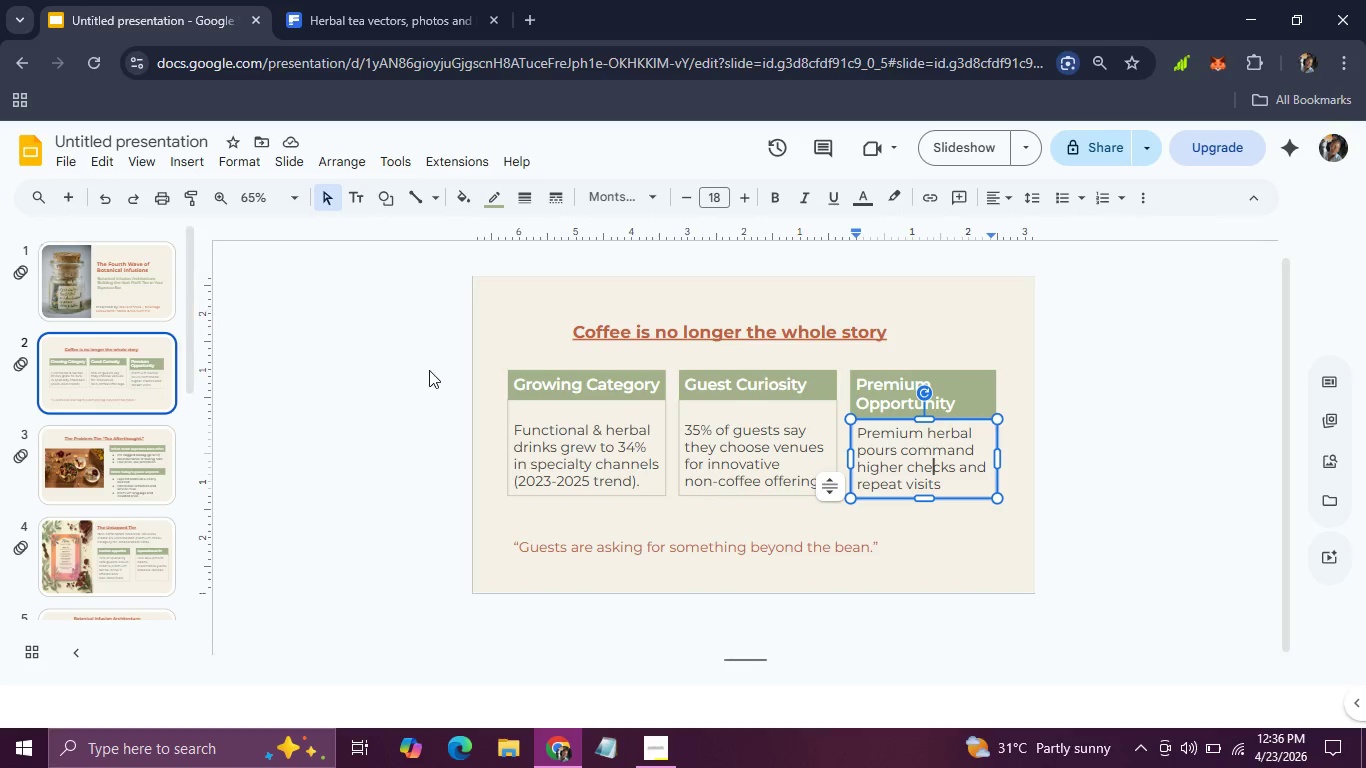 
left_click([132, 492])
 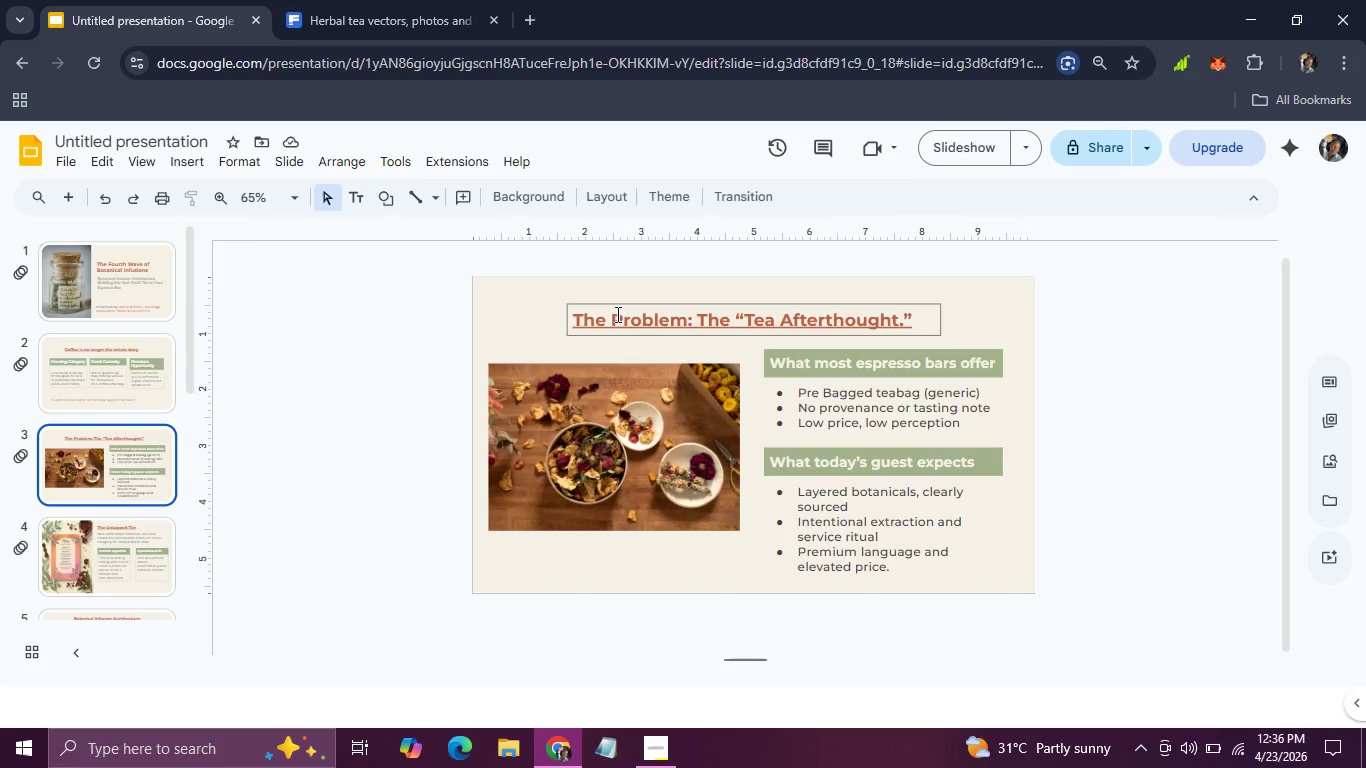 
left_click([616, 313])
 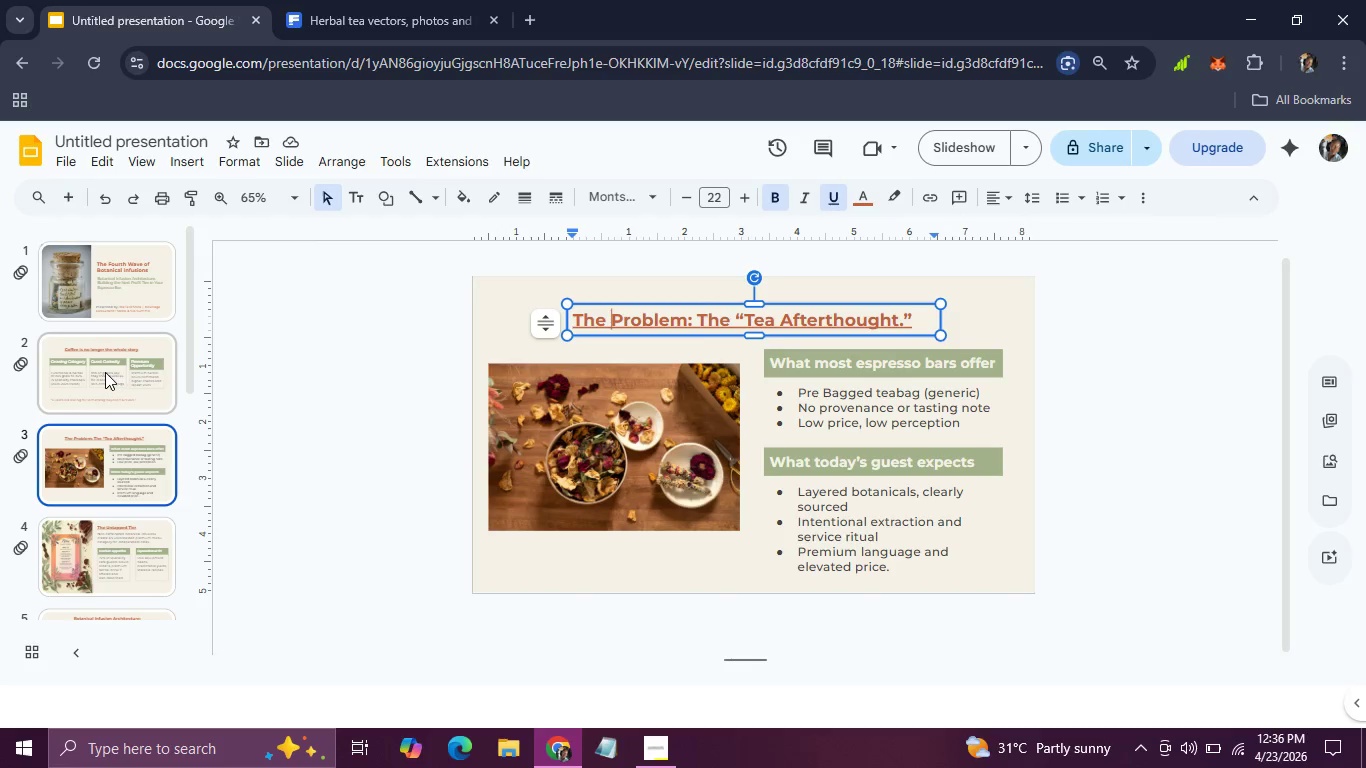 
left_click([105, 372])
 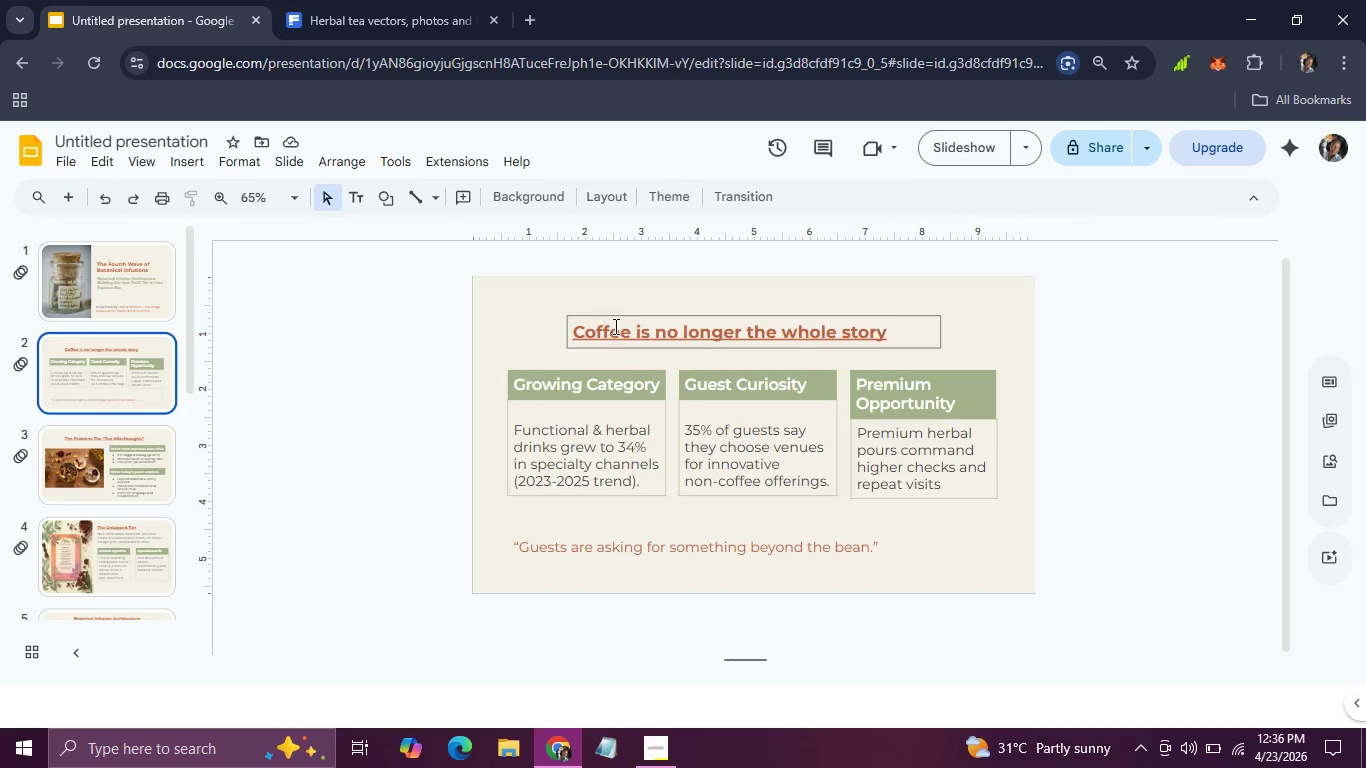 
left_click([615, 329])
 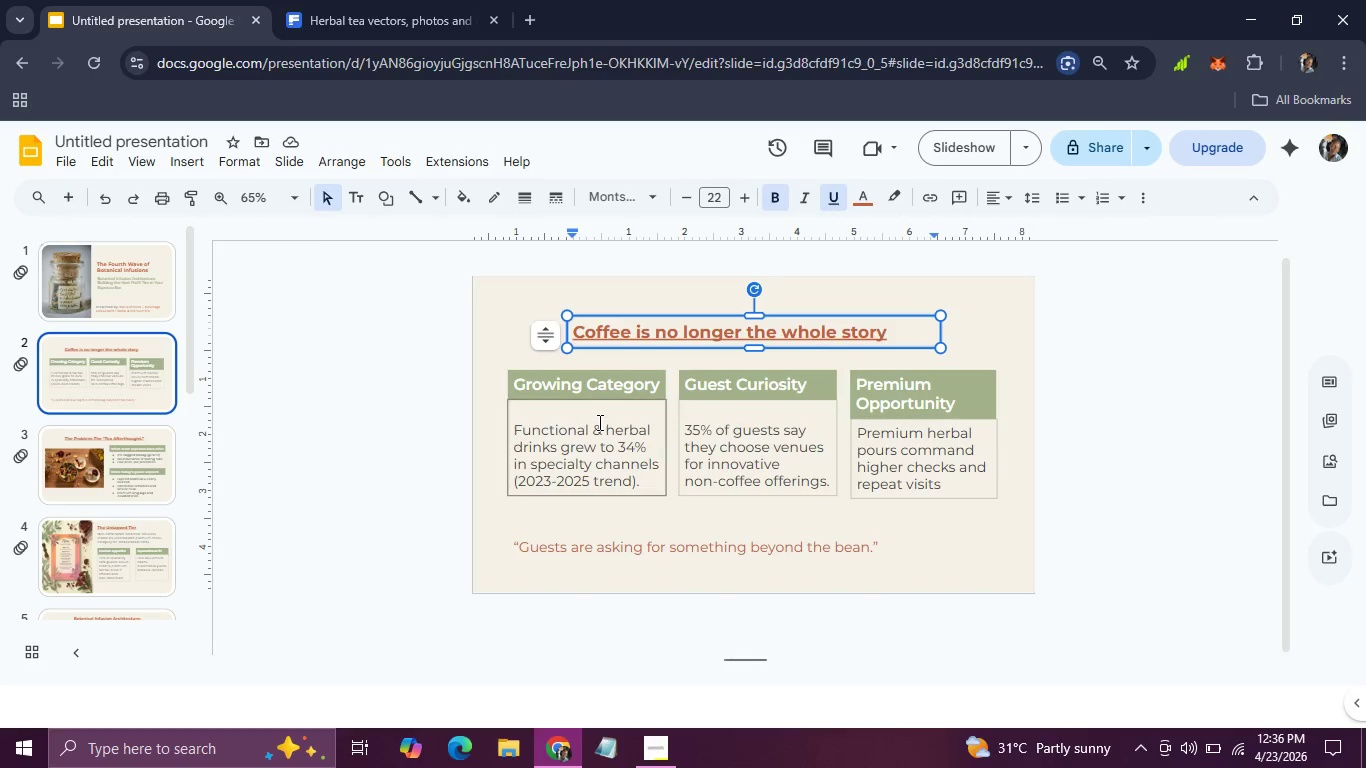 
left_click([594, 430])
 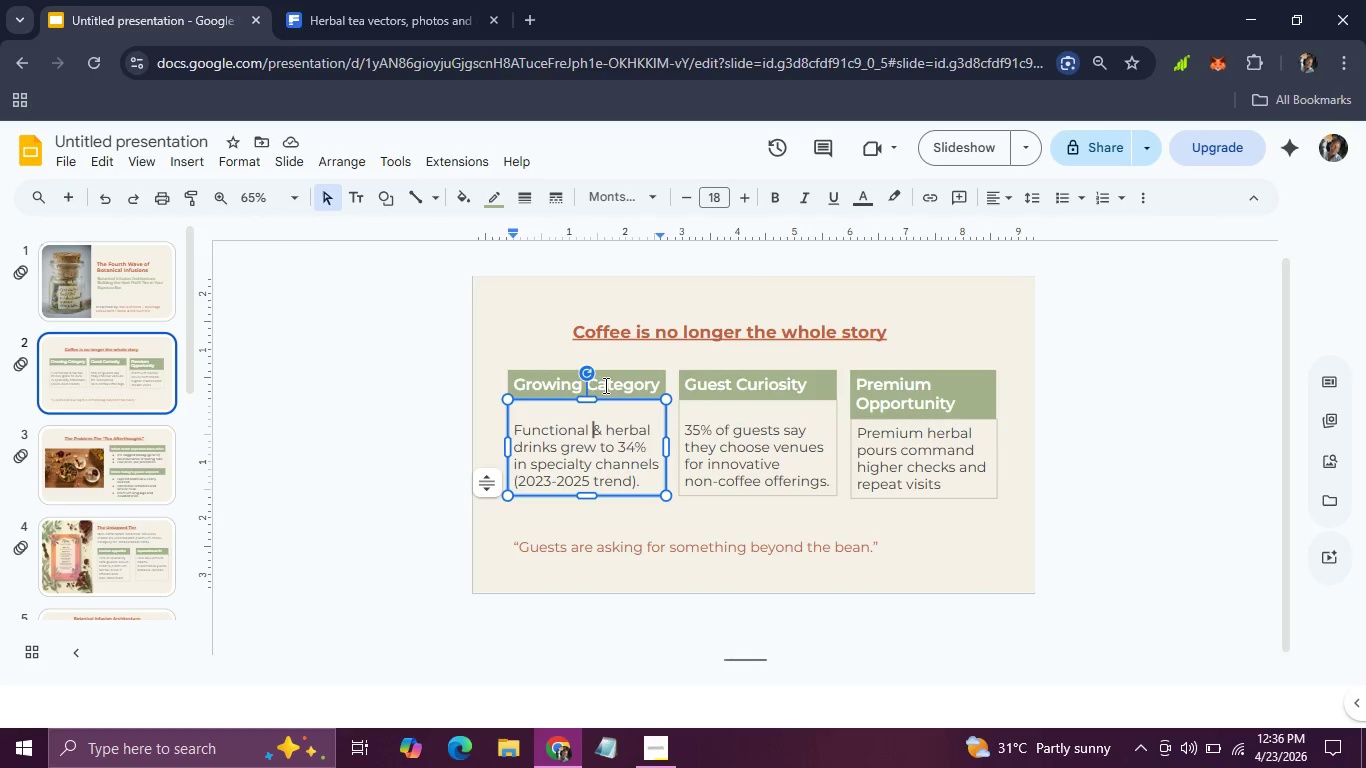 
left_click([605, 385])
 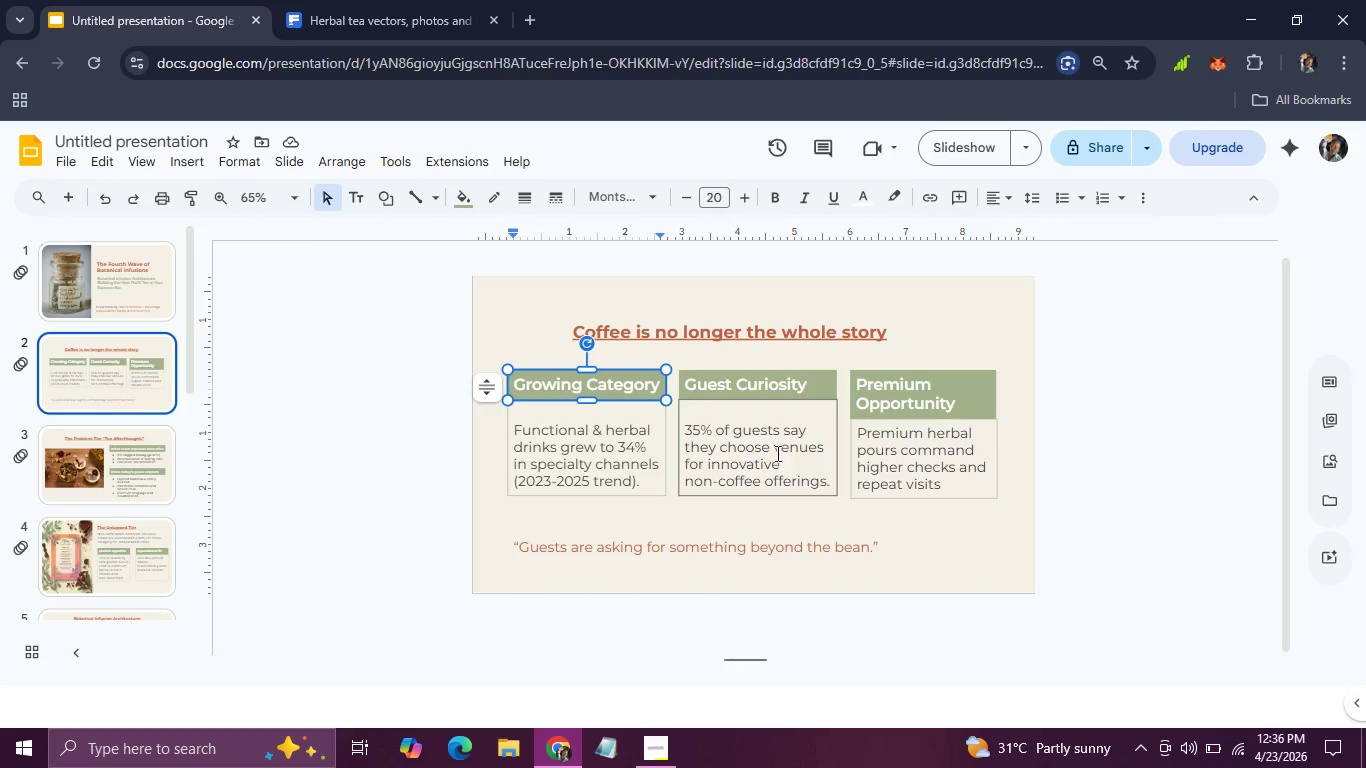 
left_click([776, 453])
 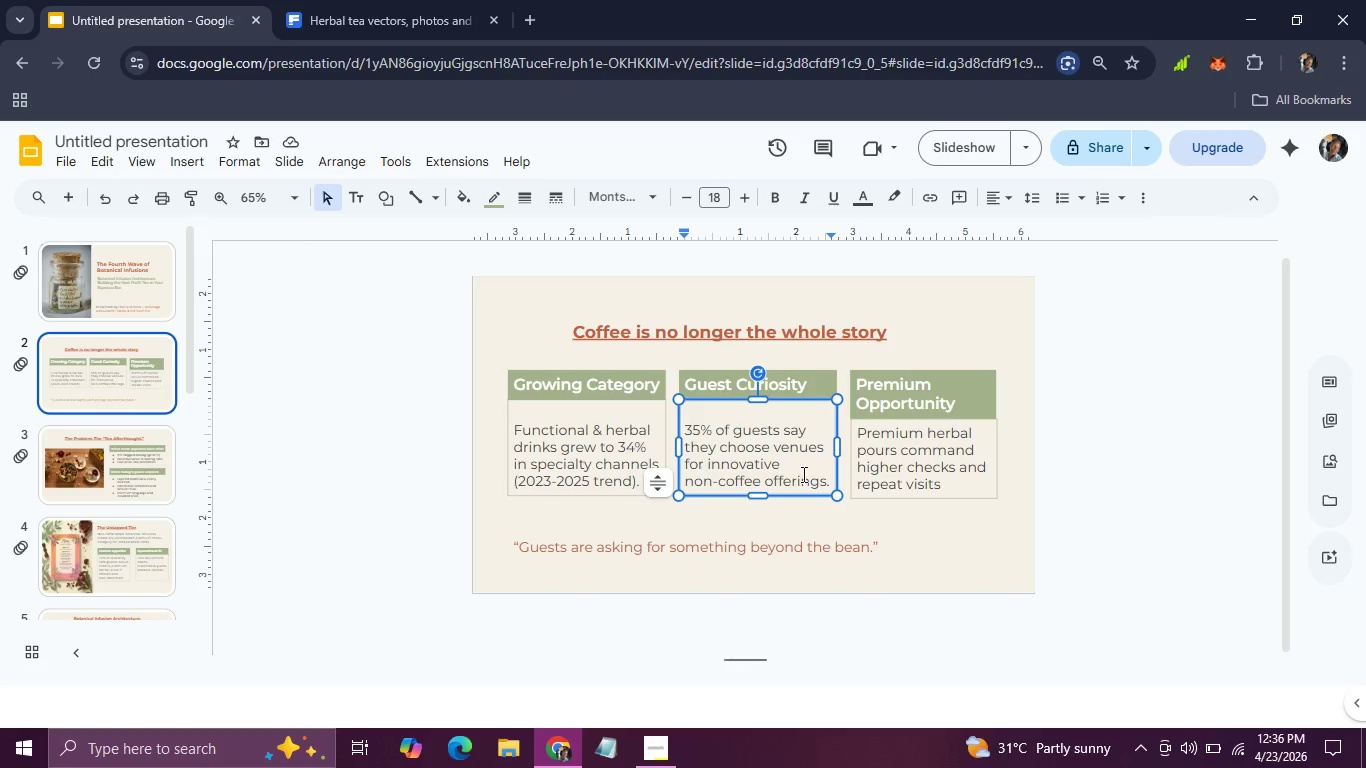 
left_click([803, 475])
 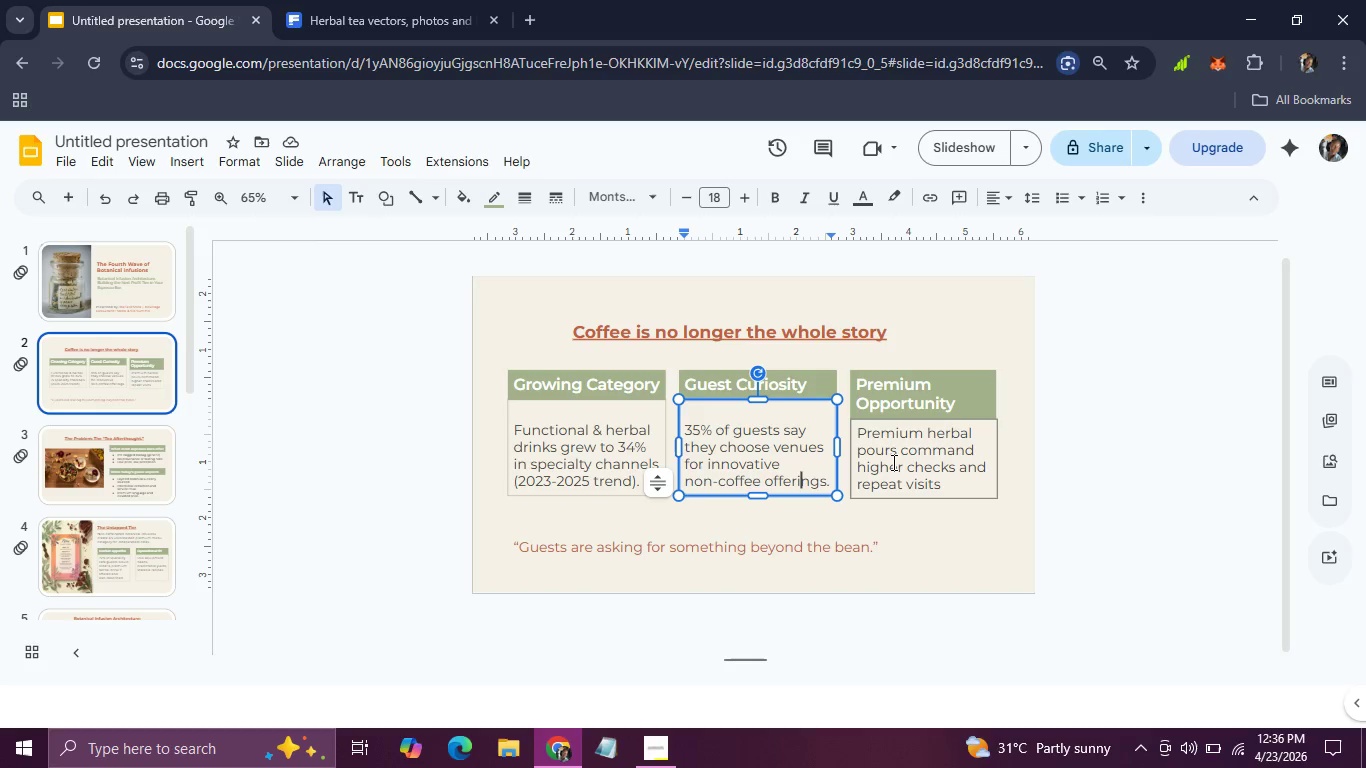 
left_click([892, 462])
 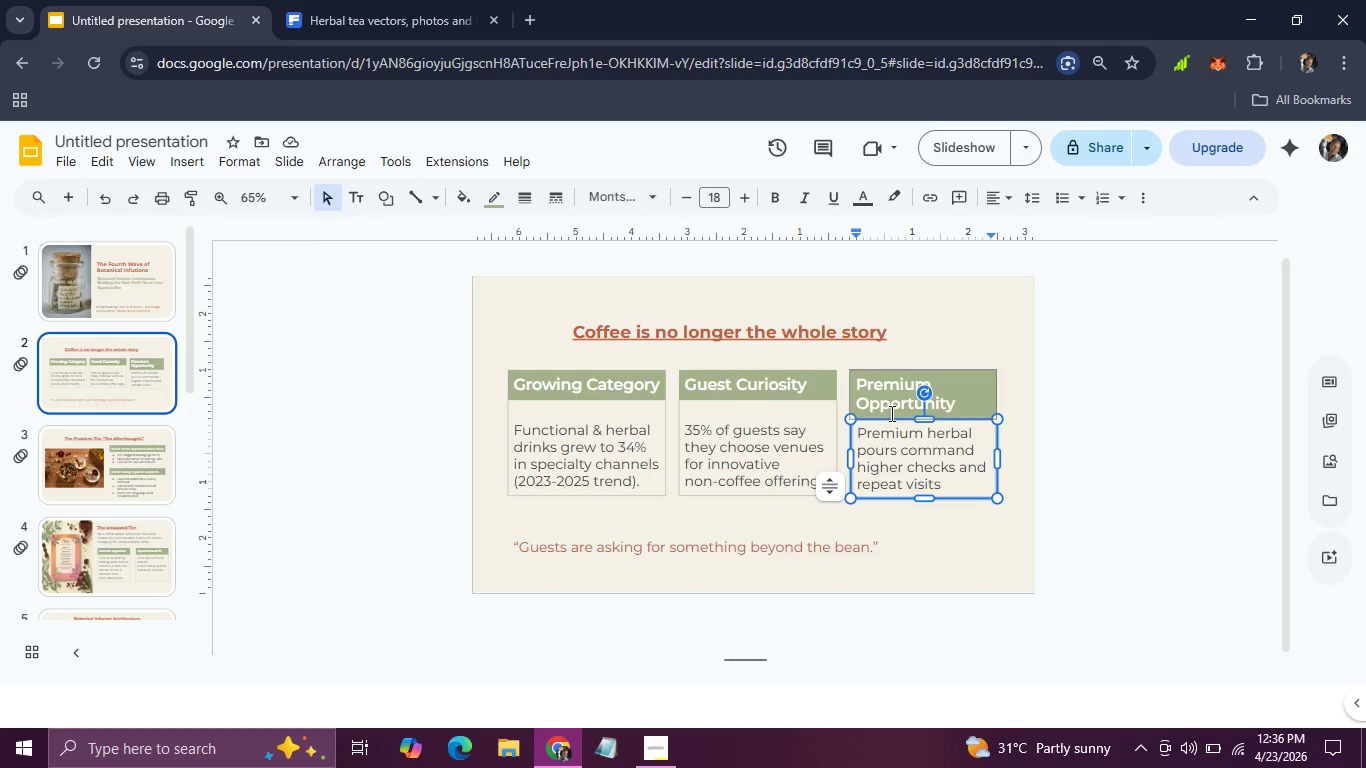 
left_click([891, 398])
 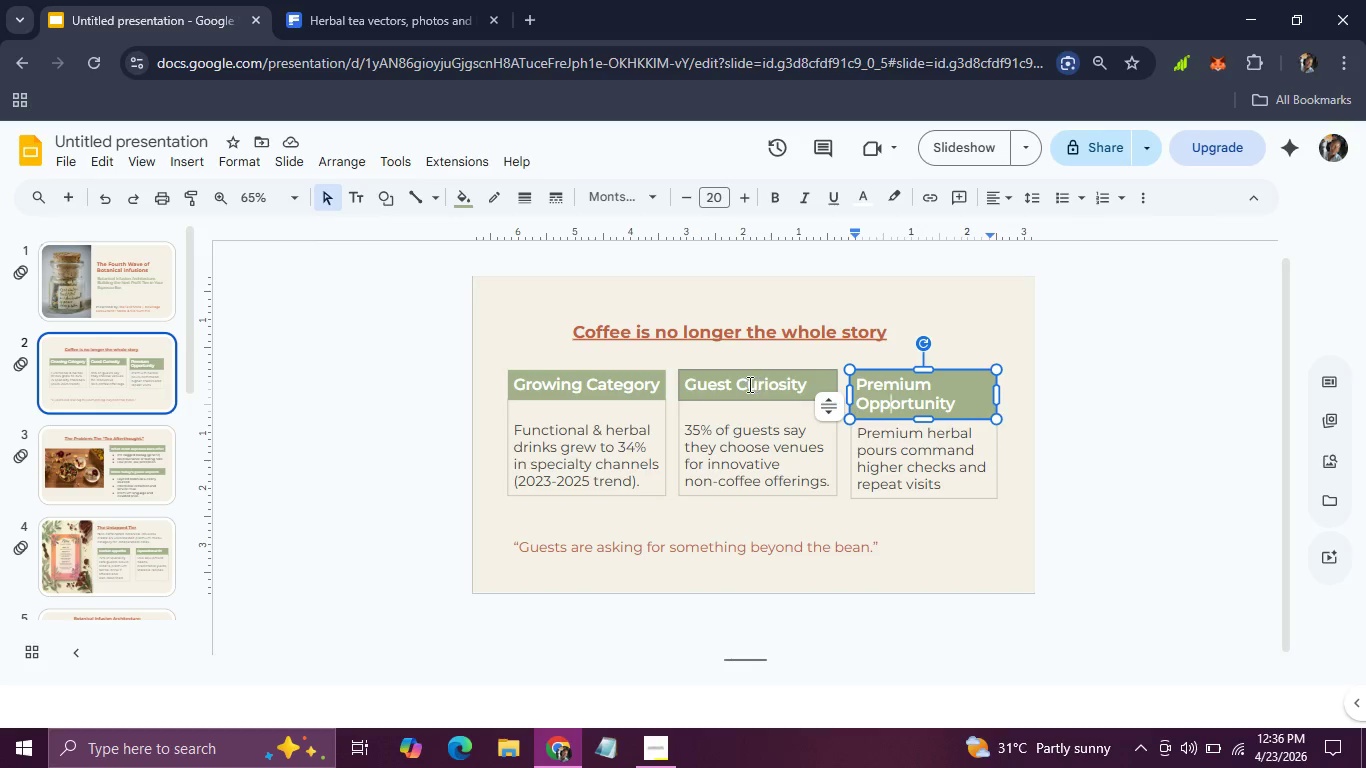 
left_click([748, 384])
 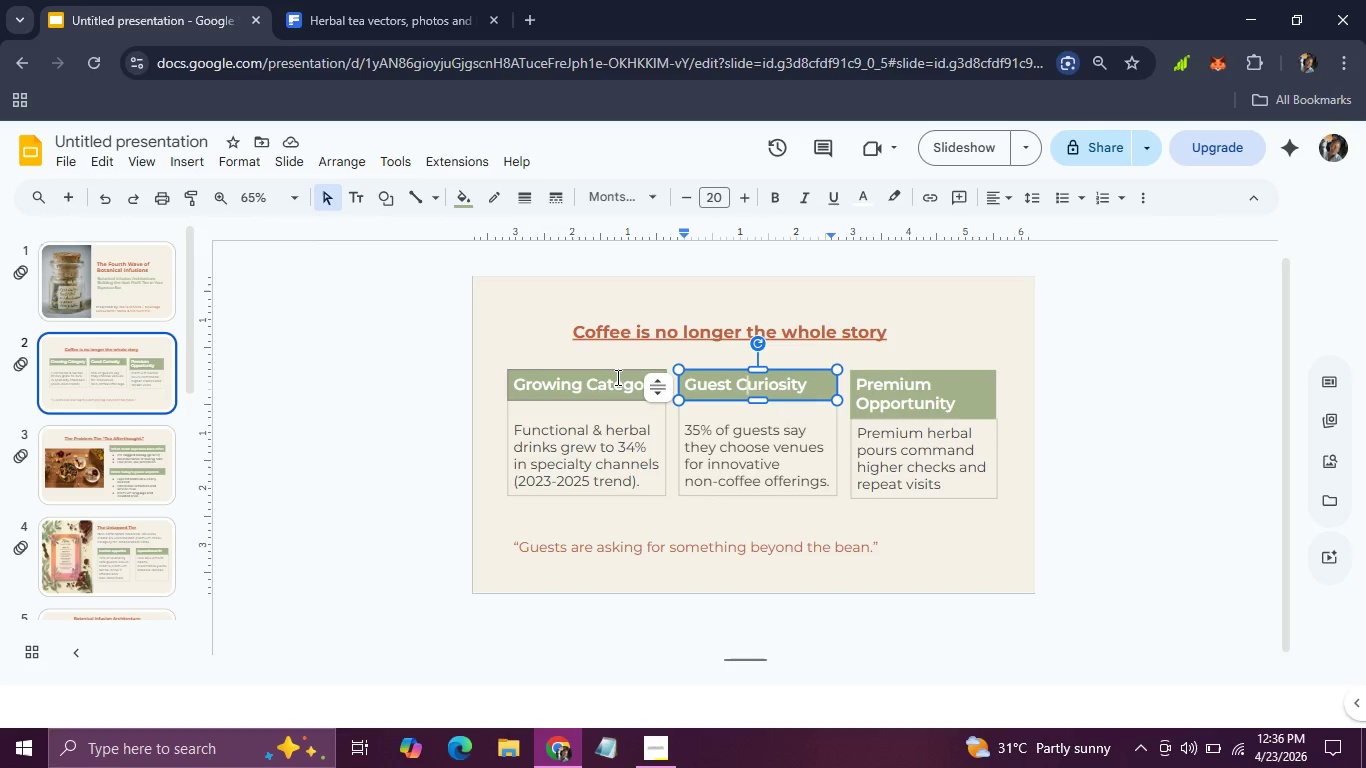 
left_click([614, 377])
 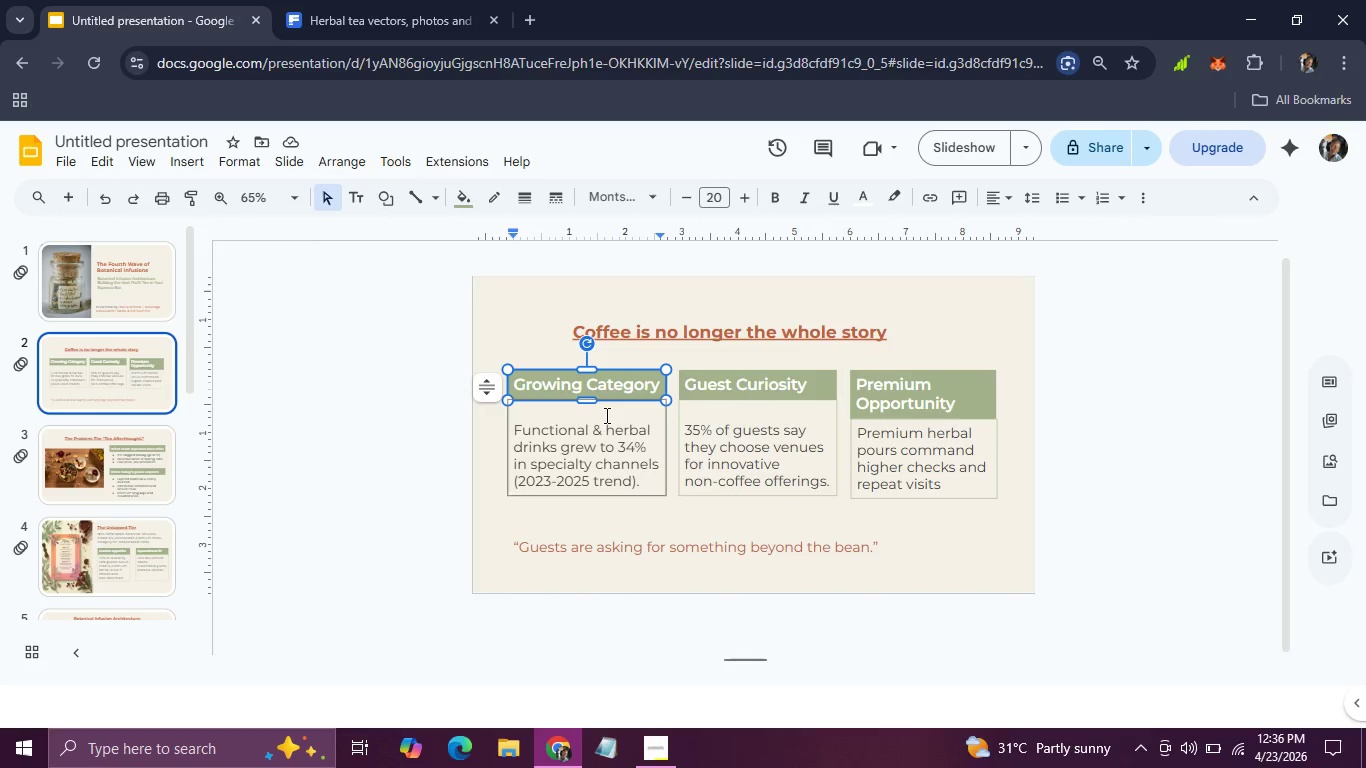 
left_click([605, 415])
 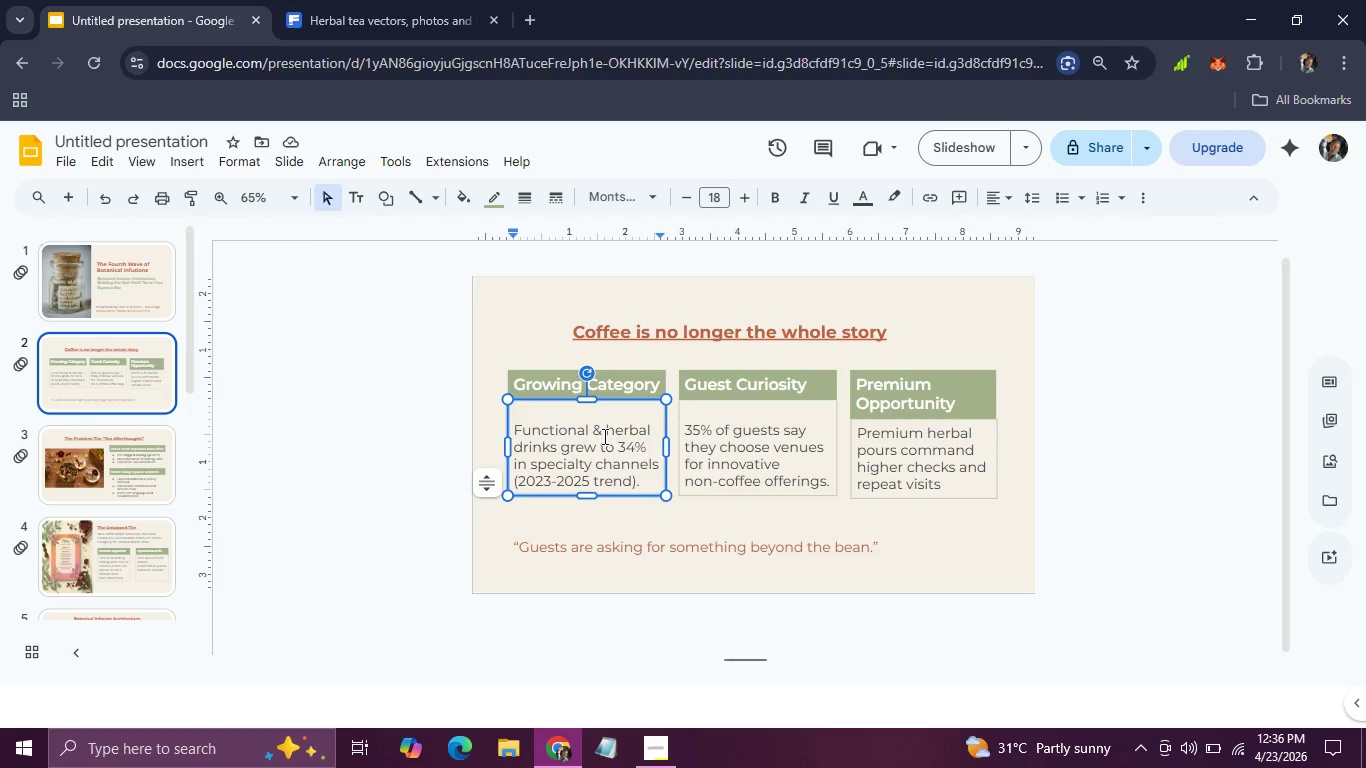 
left_click([603, 437])
 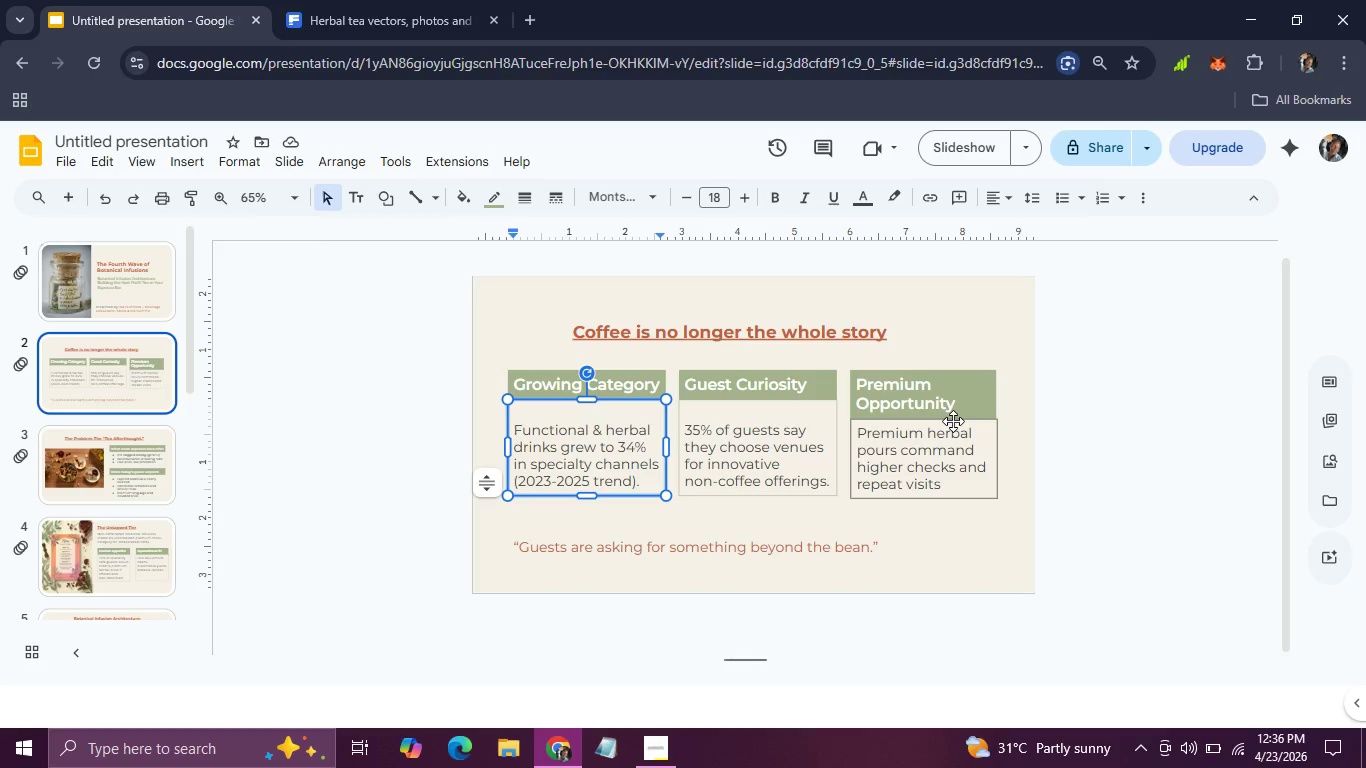 
left_click([953, 421])
 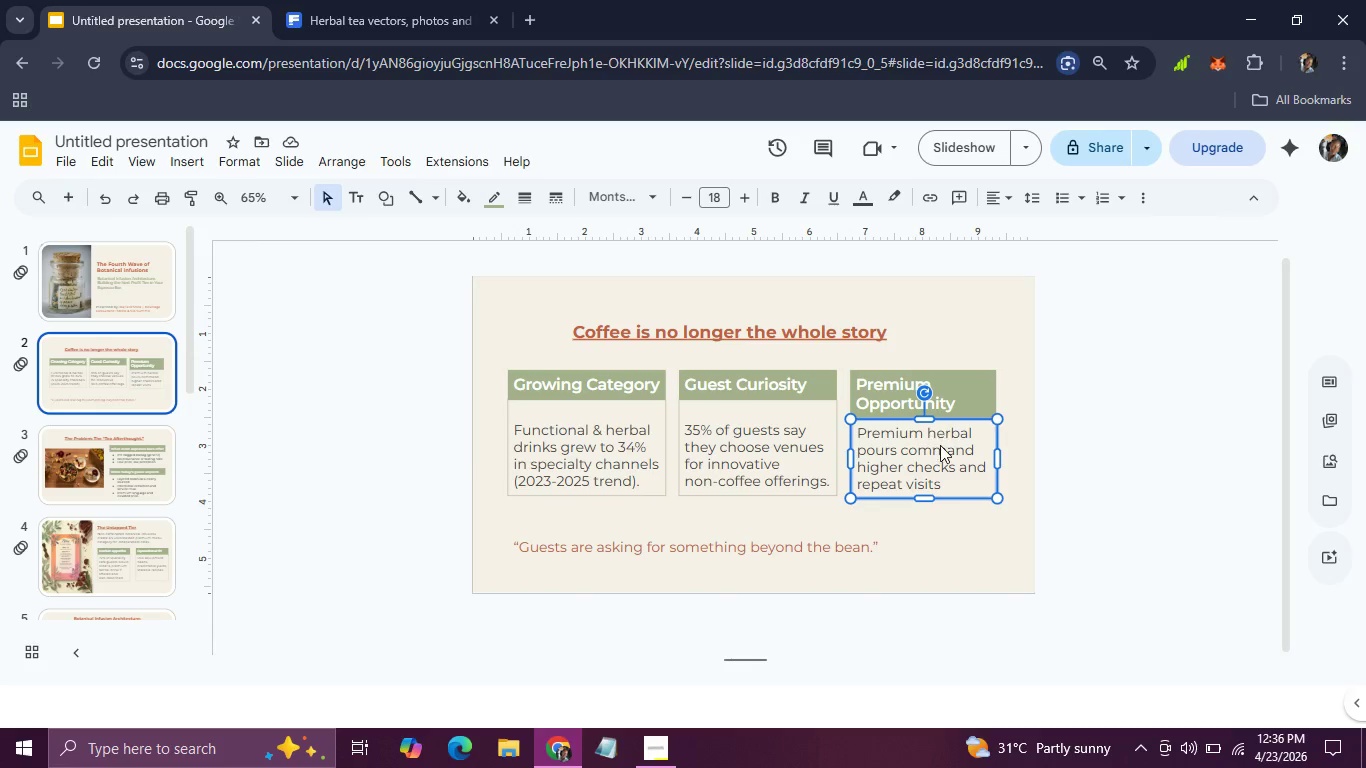 
left_click([940, 445])
 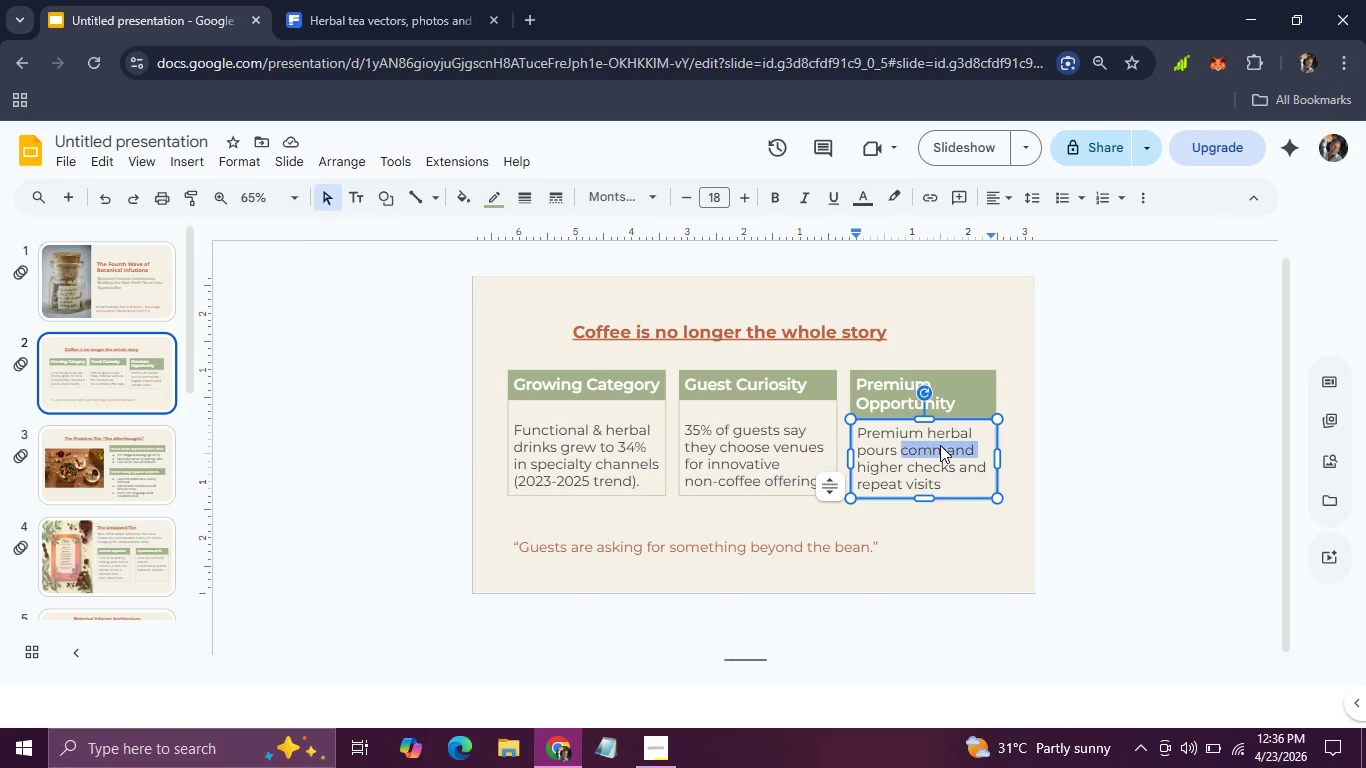 
double_click([940, 445])
 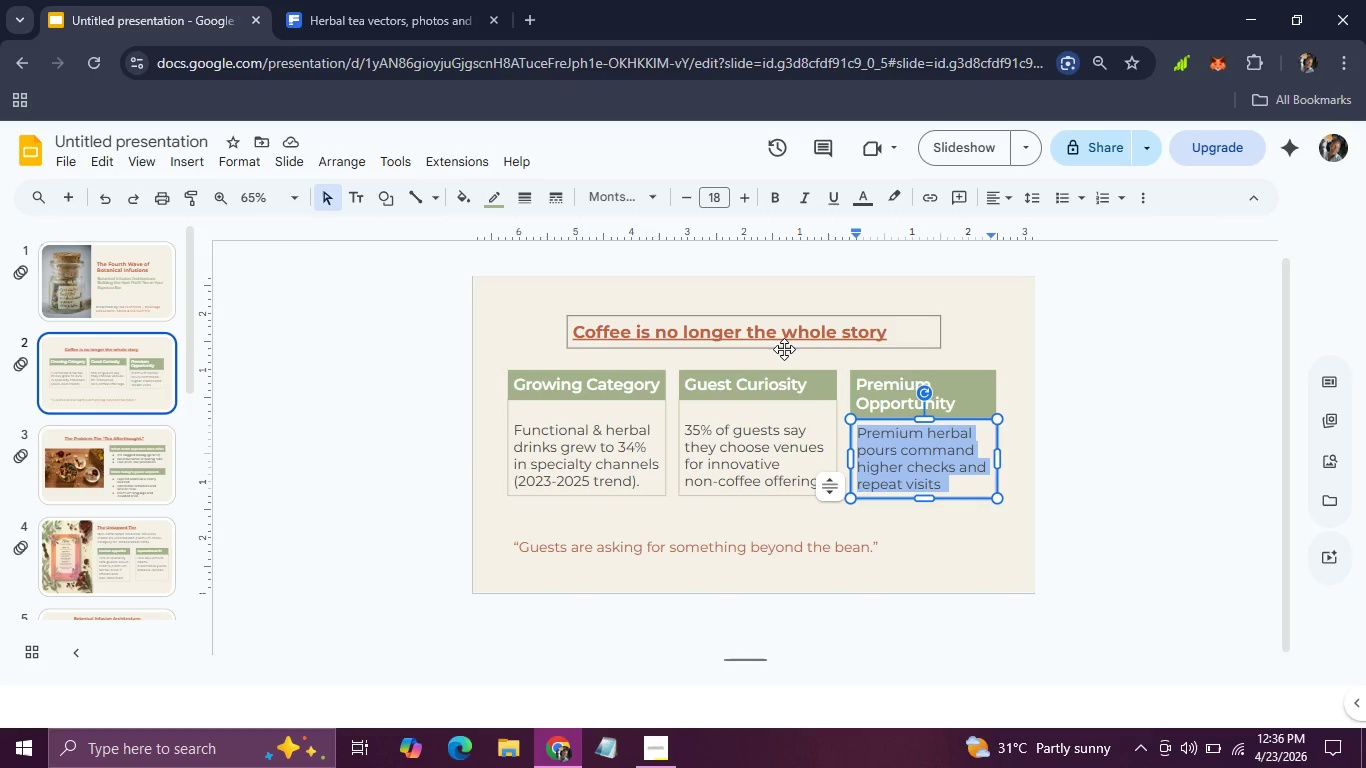 
left_click([784, 349])
 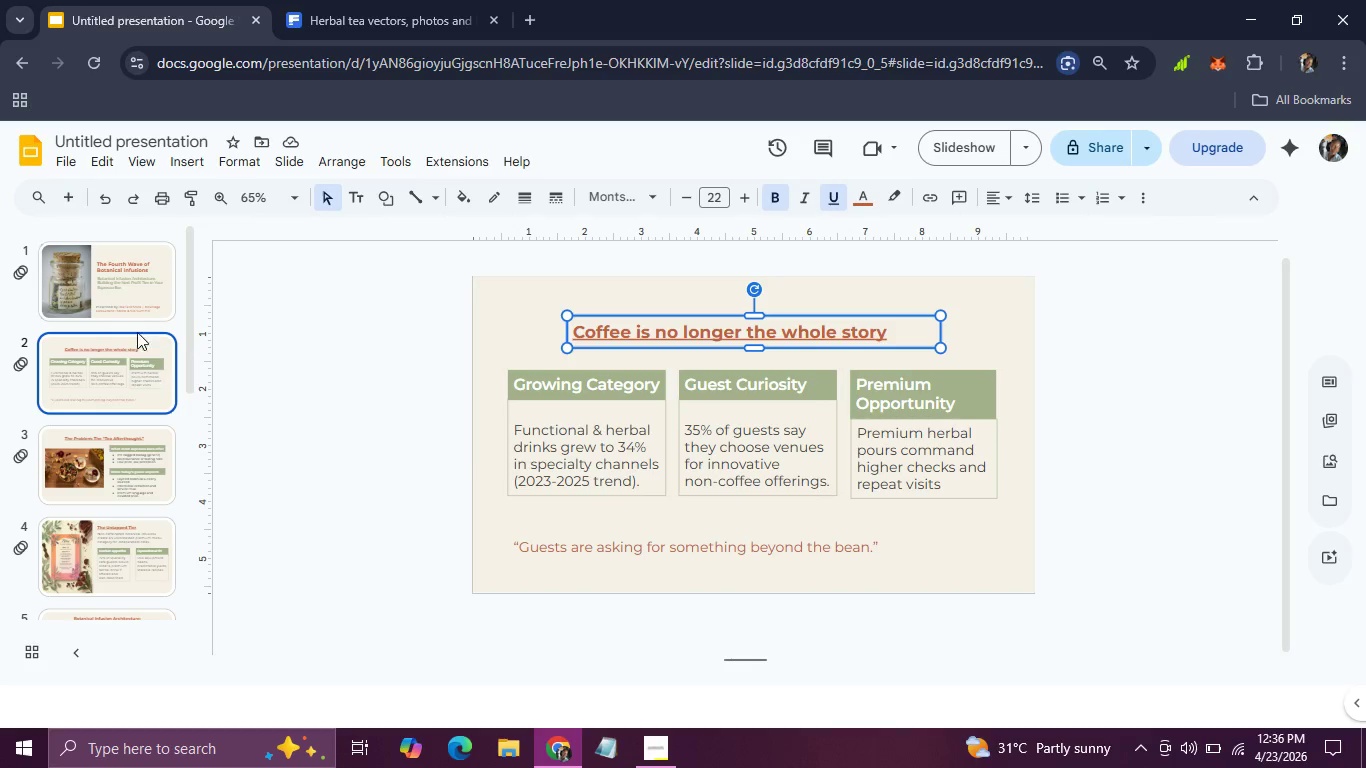 
left_click([130, 316])
 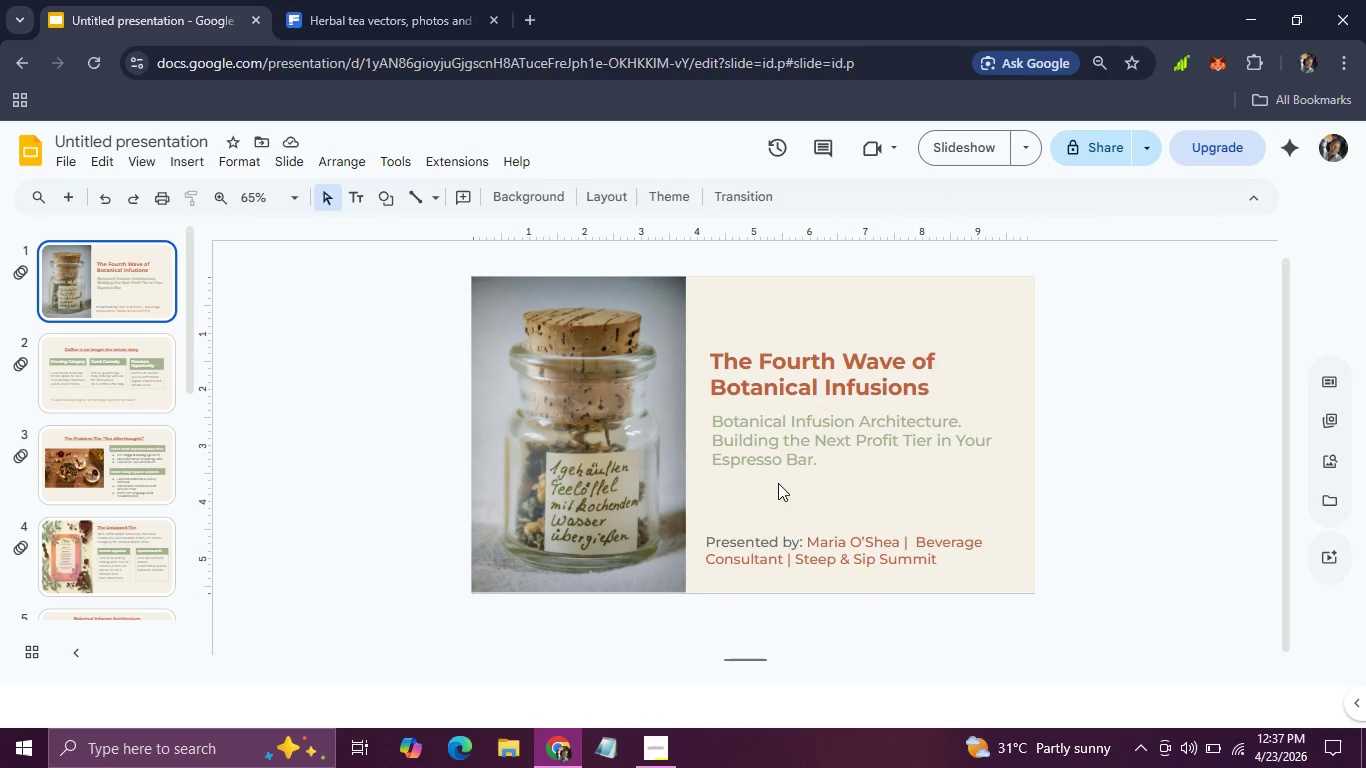 
left_click([778, 483])
 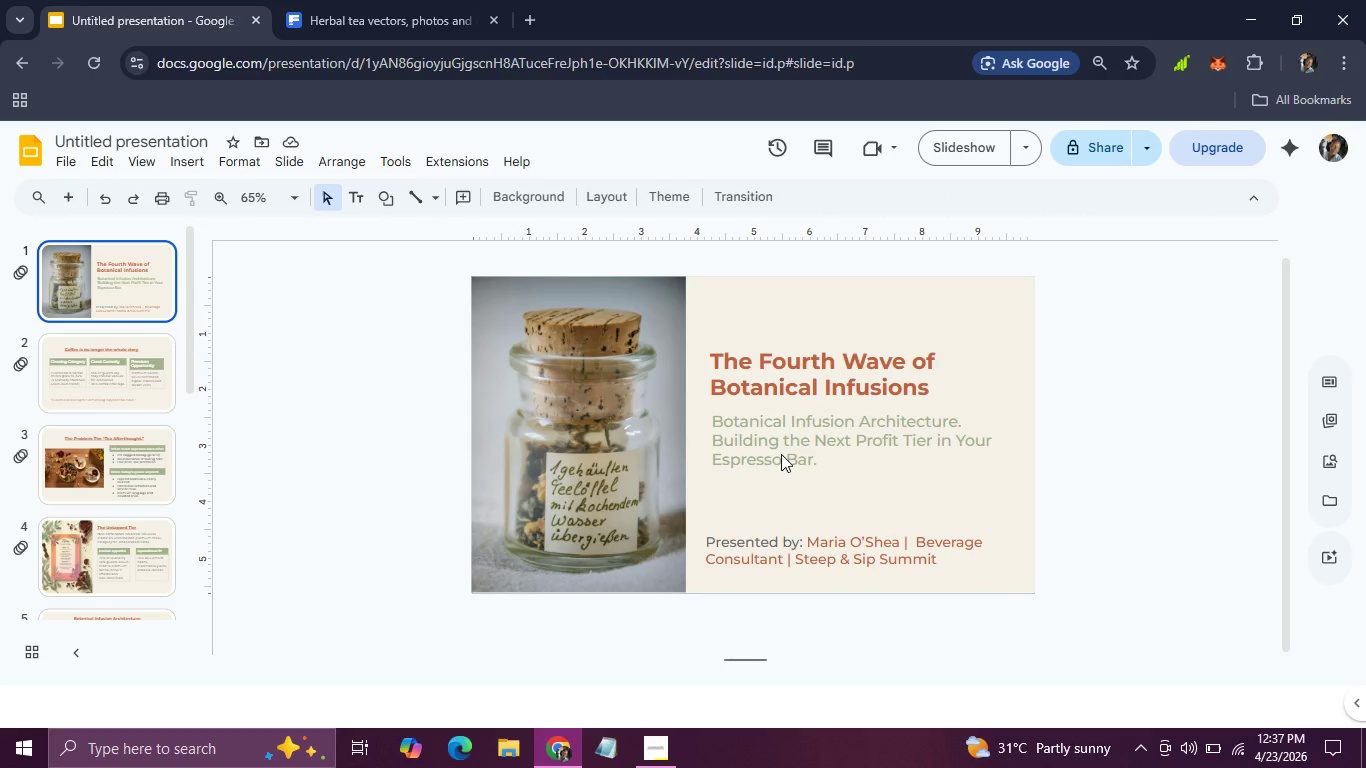 
left_click([781, 454])
 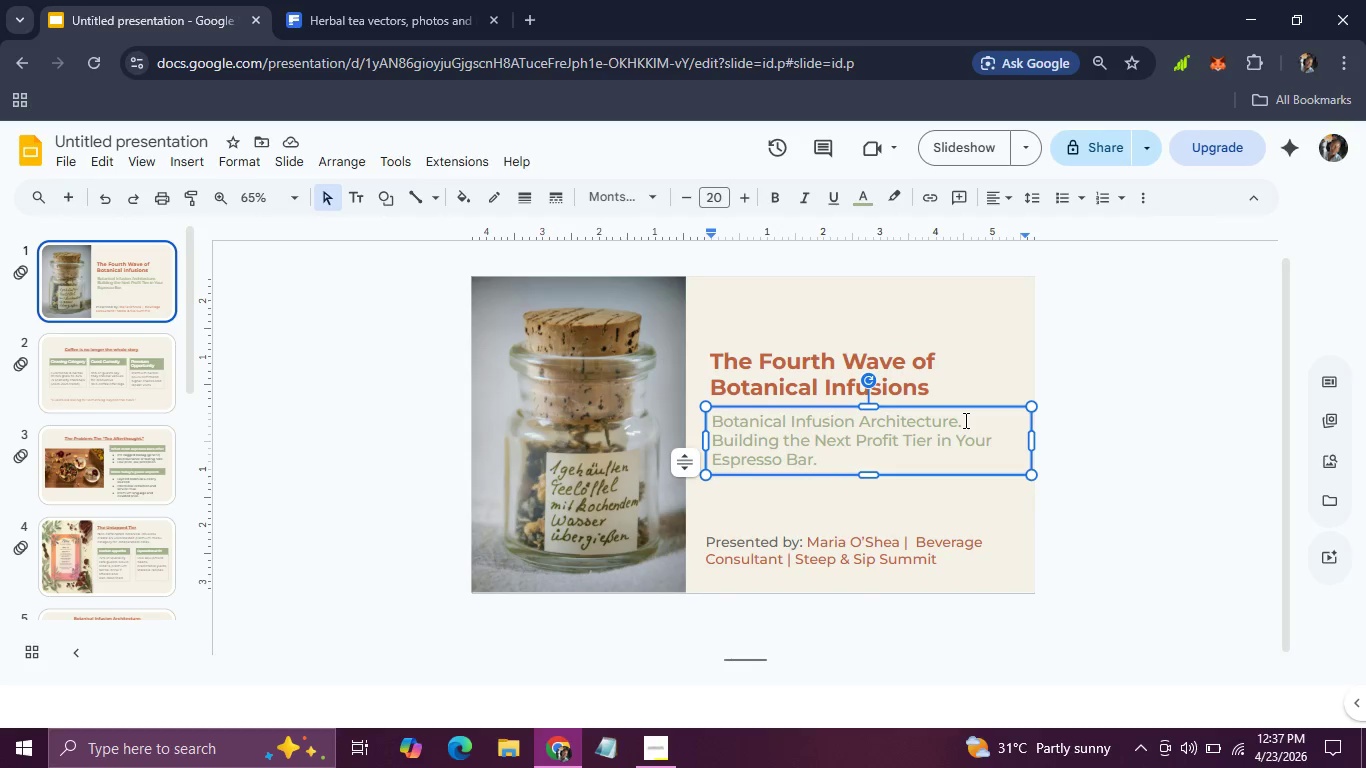 
left_click([964, 420])
 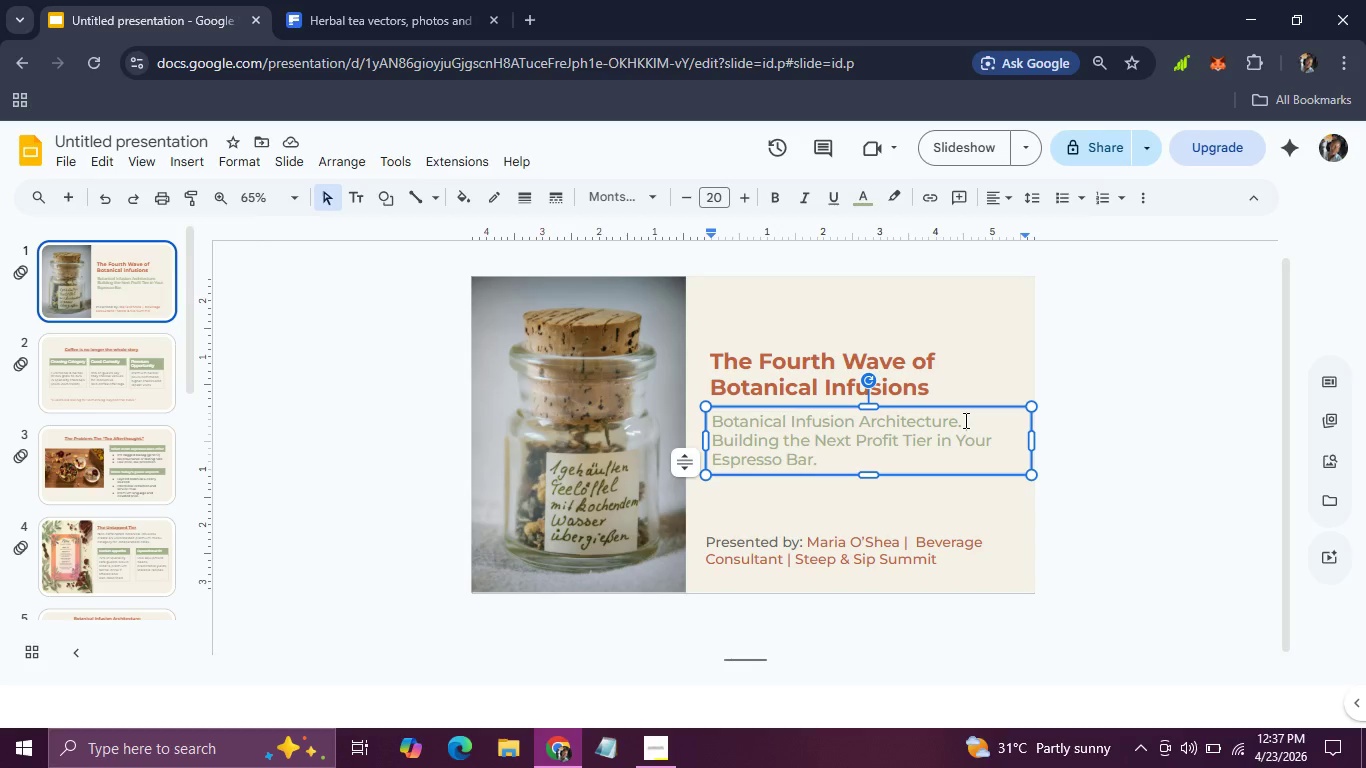 
left_click([964, 420])
 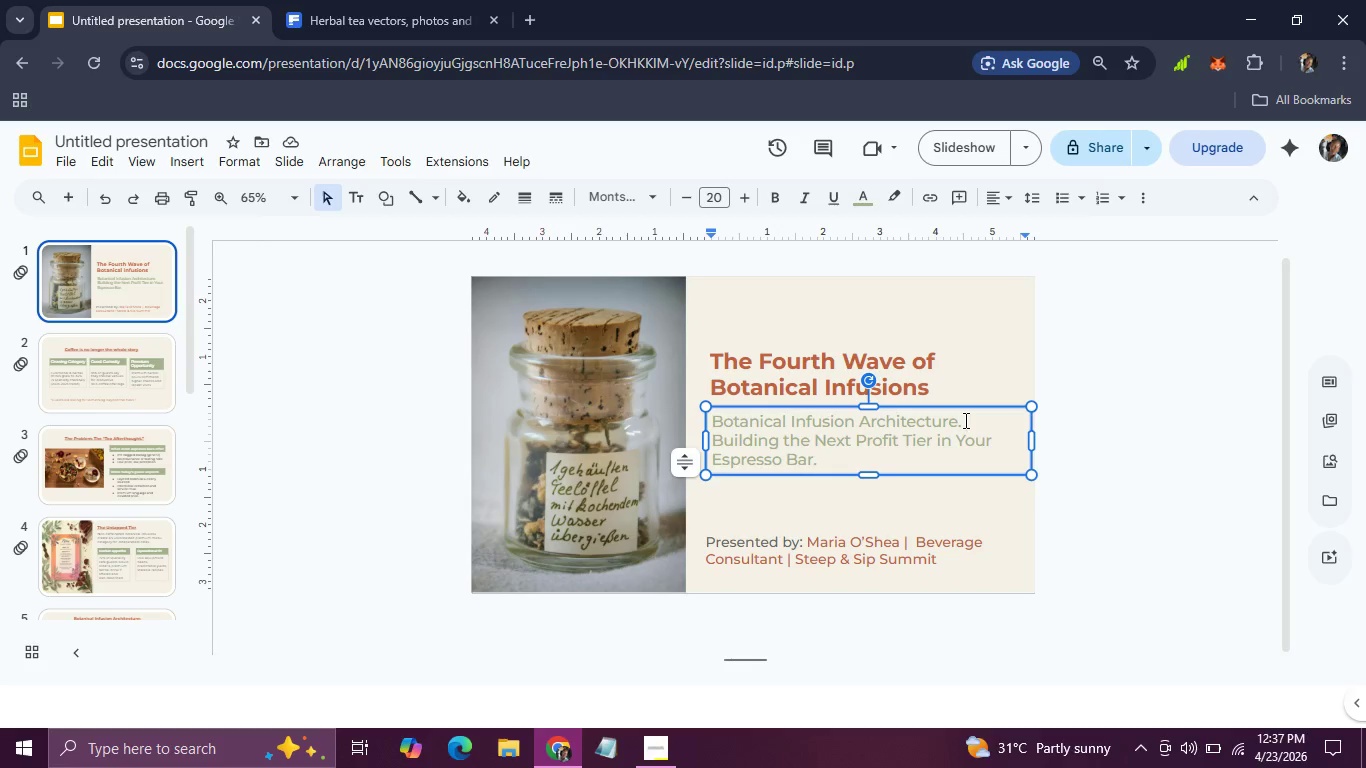 
left_click([964, 420])
 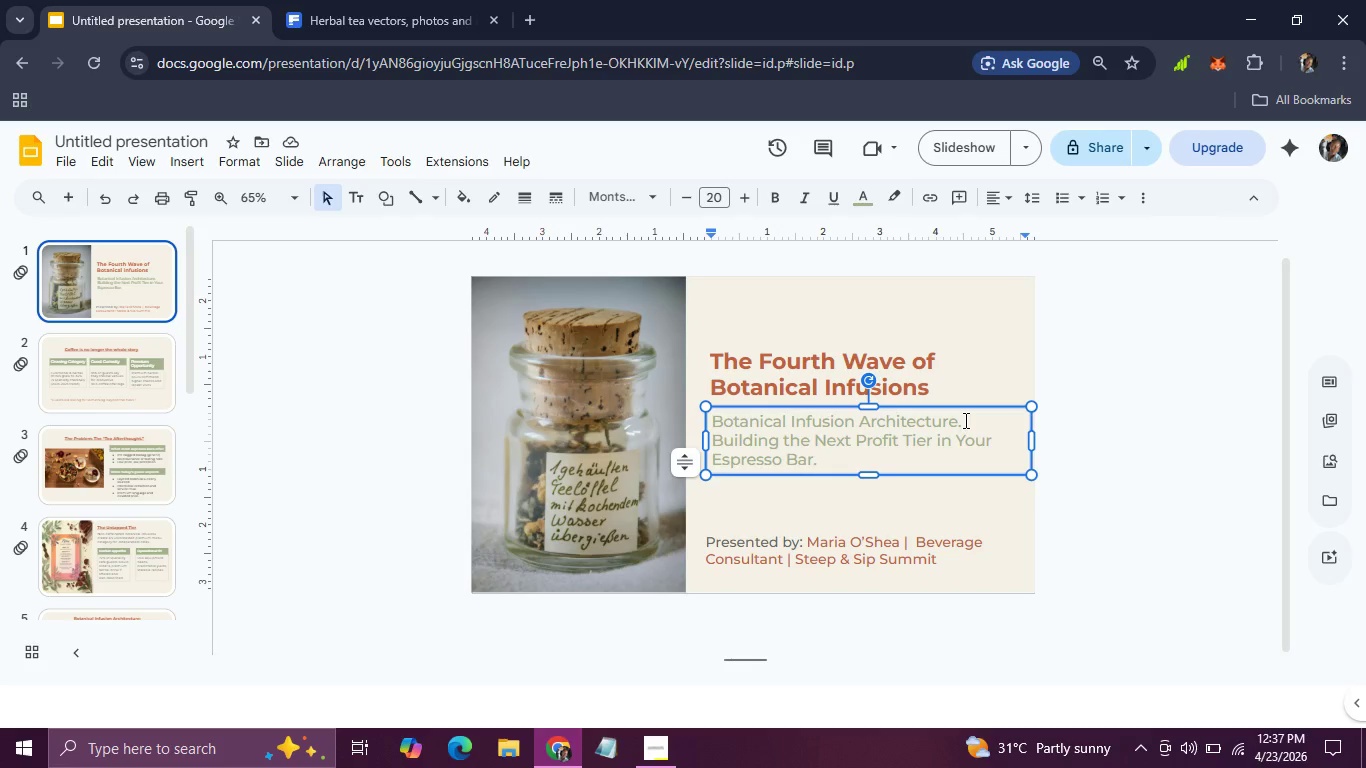 
double_click([964, 420])
 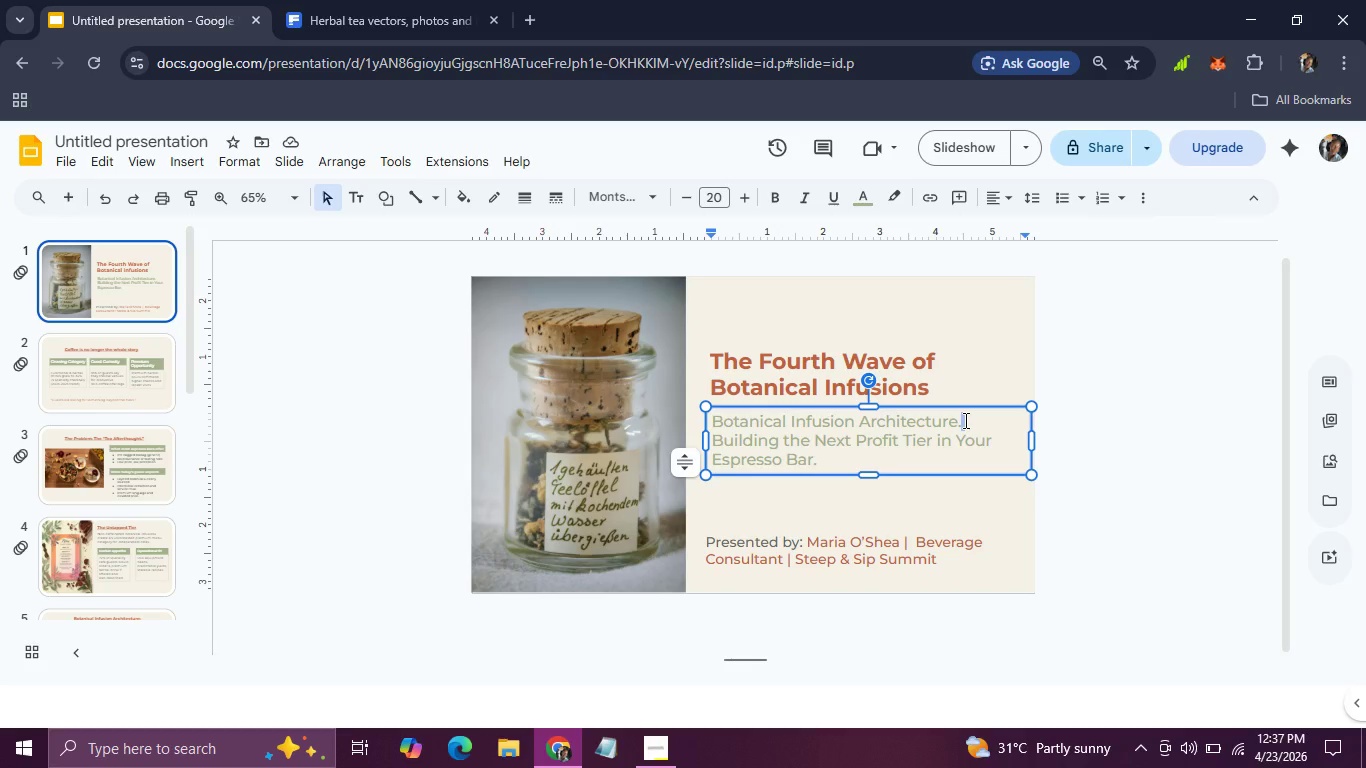 
left_click([964, 420])
 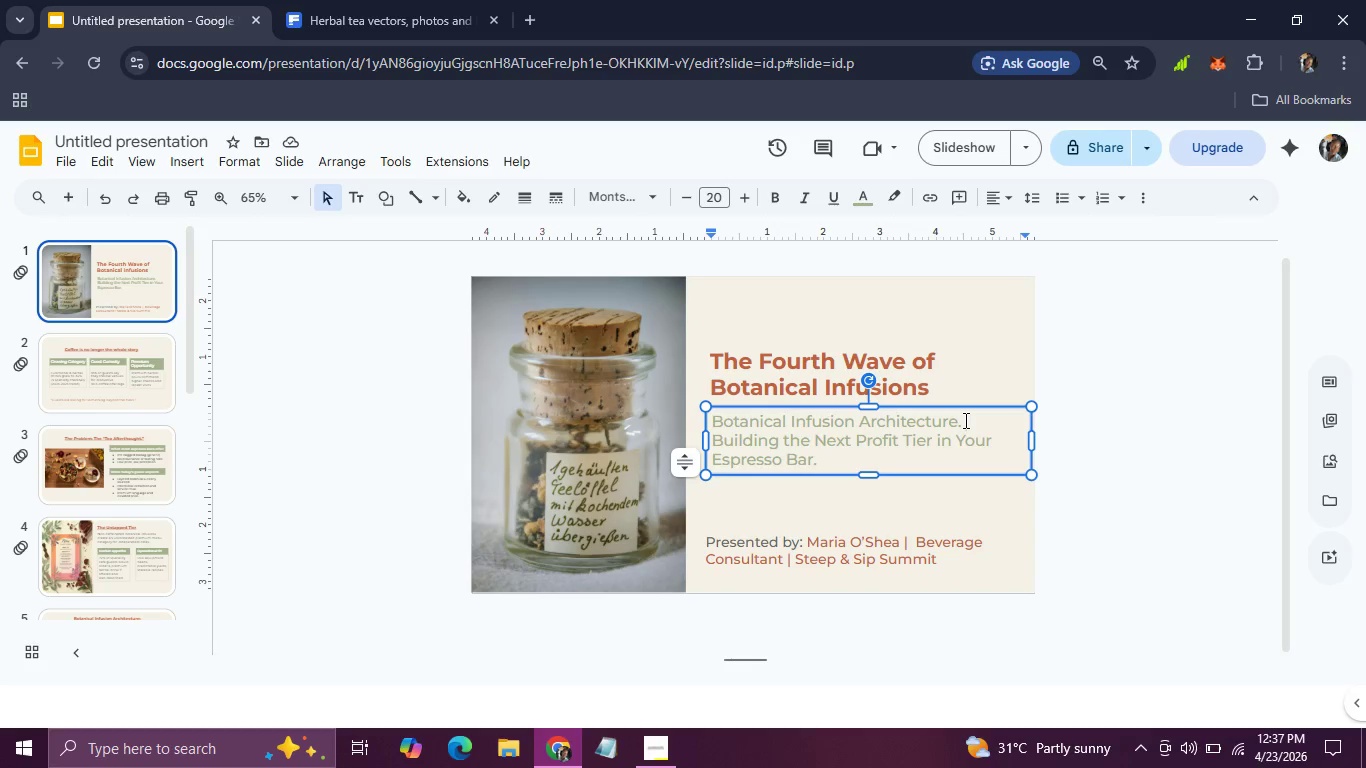 
left_click([888, 447])
 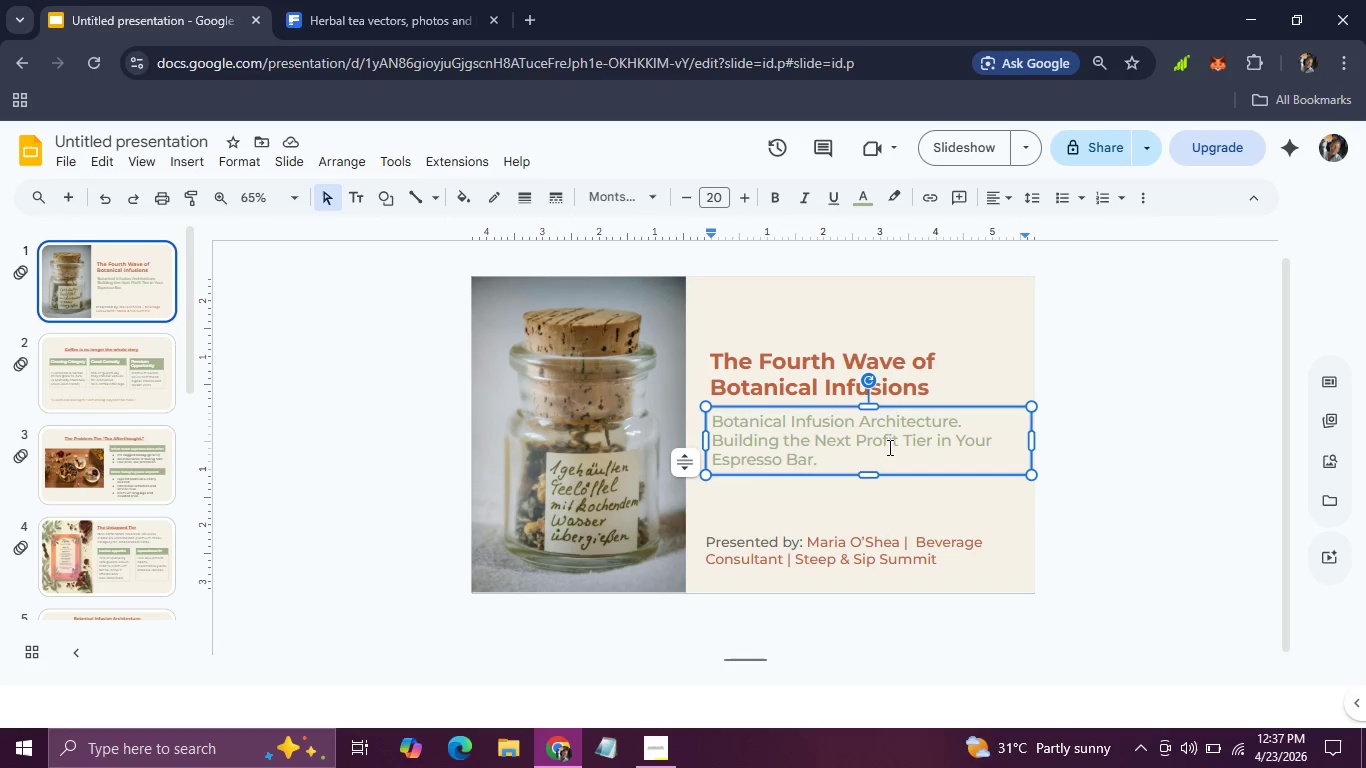 
double_click([888, 447])
 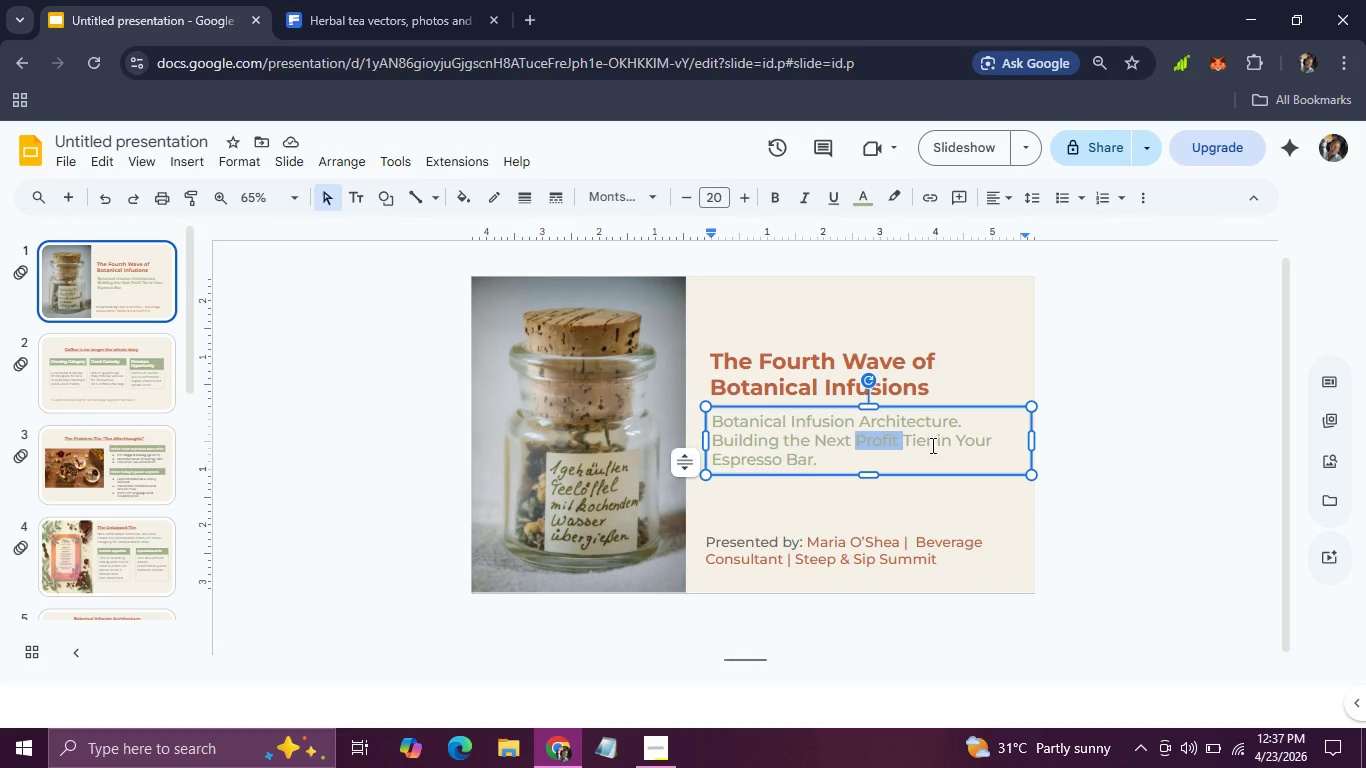 
left_click([931, 445])
 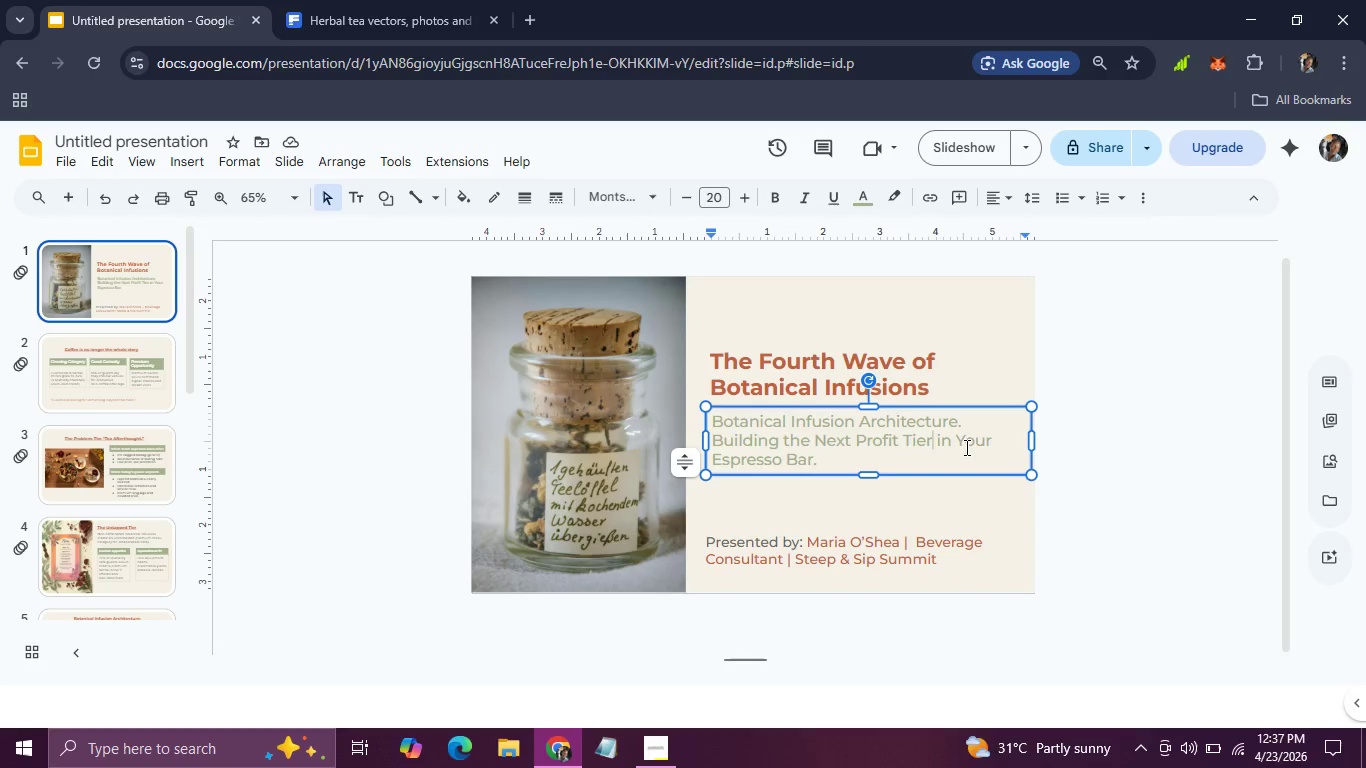 
left_click([965, 447])
 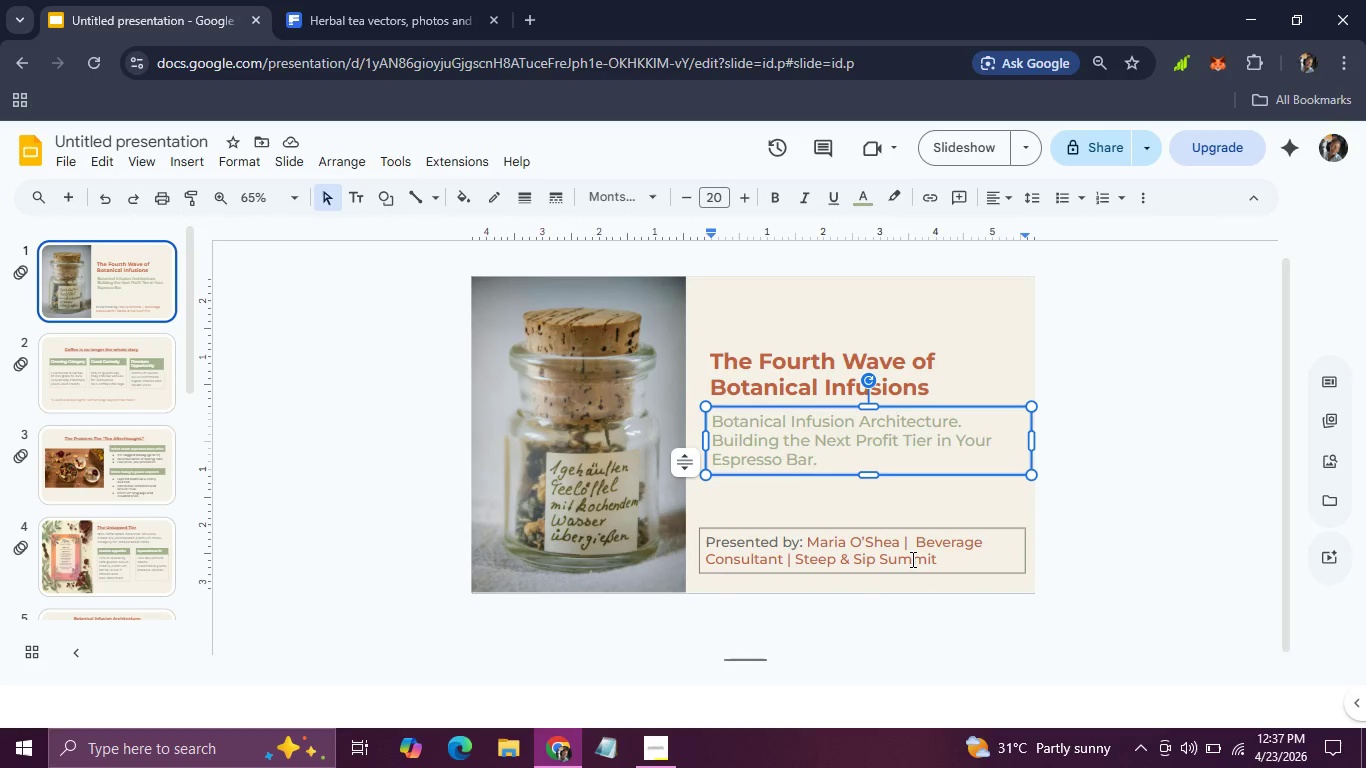 
left_click([911, 559])
 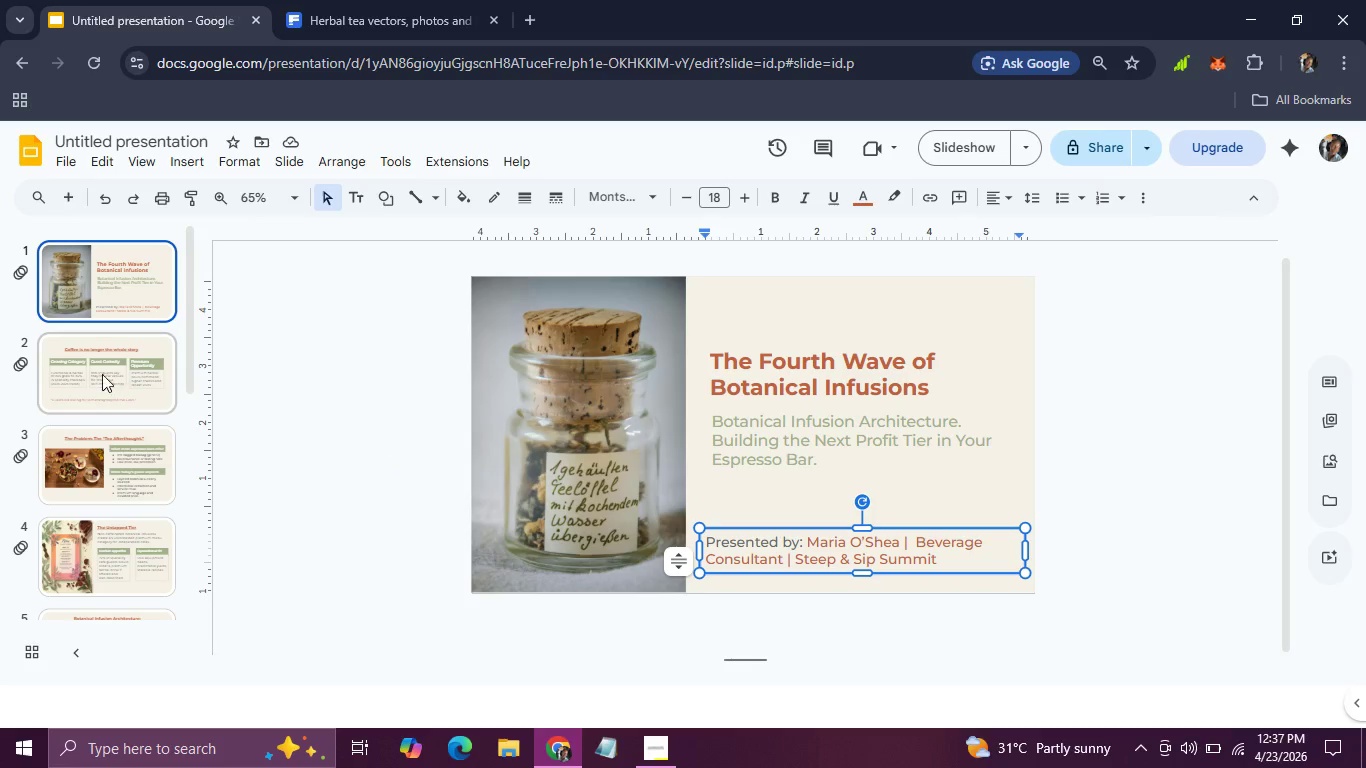 
left_click([97, 371])
 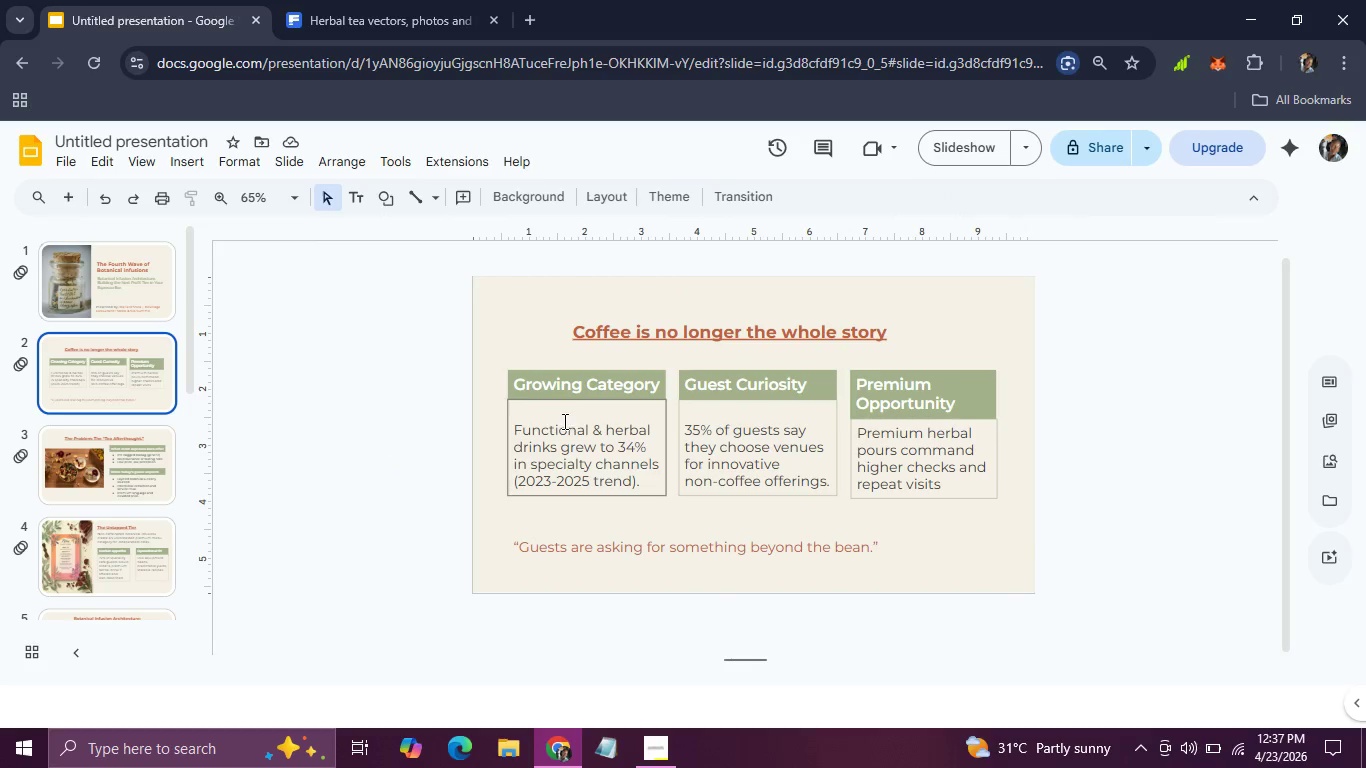 
left_click([565, 430])
 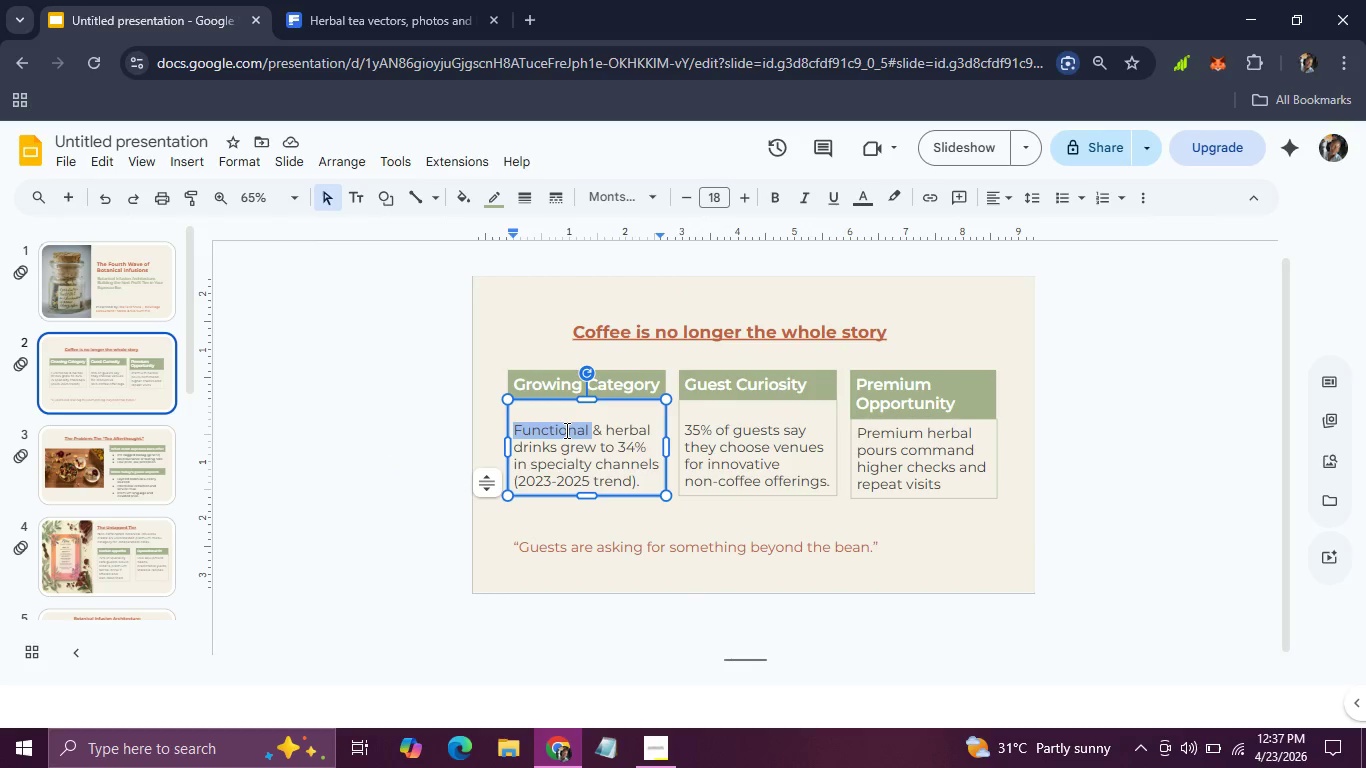 
double_click([565, 430])
 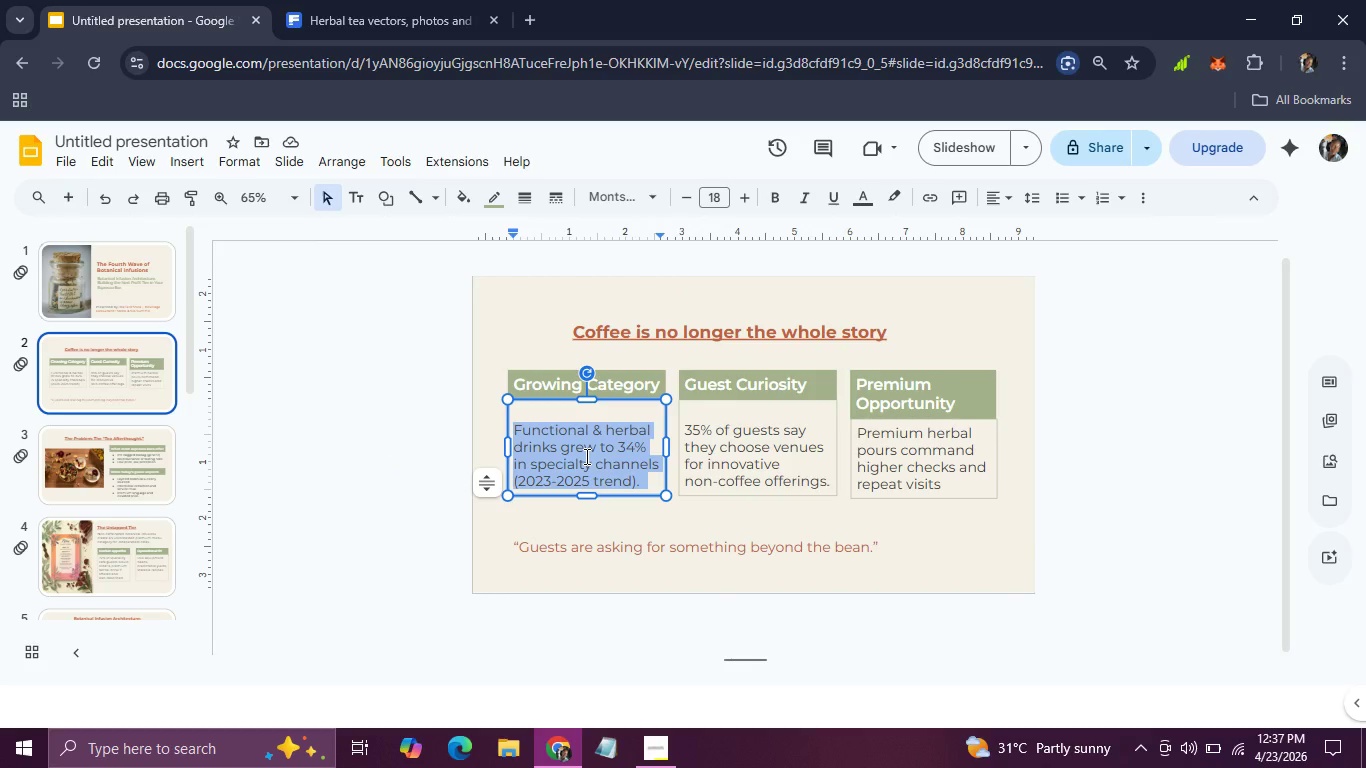 
left_click([585, 456])
 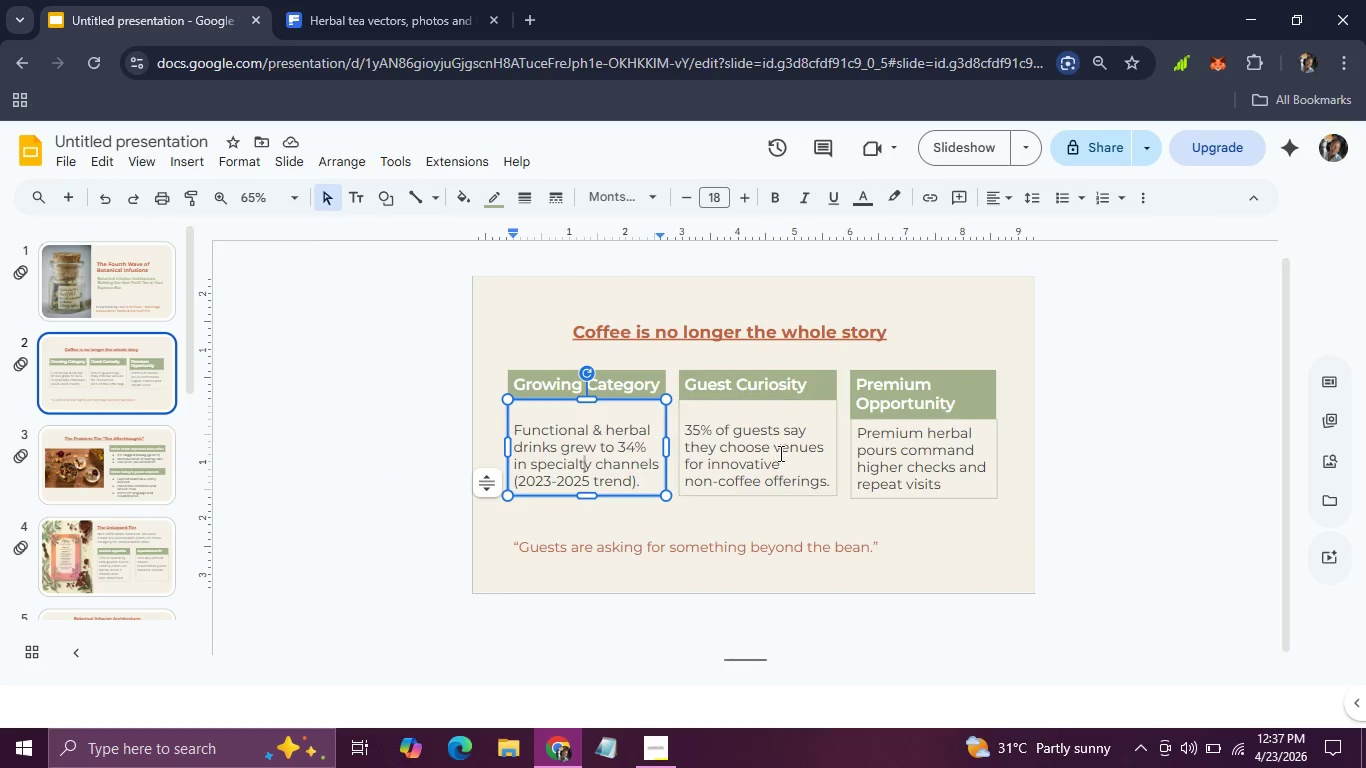 
left_click([779, 453])
 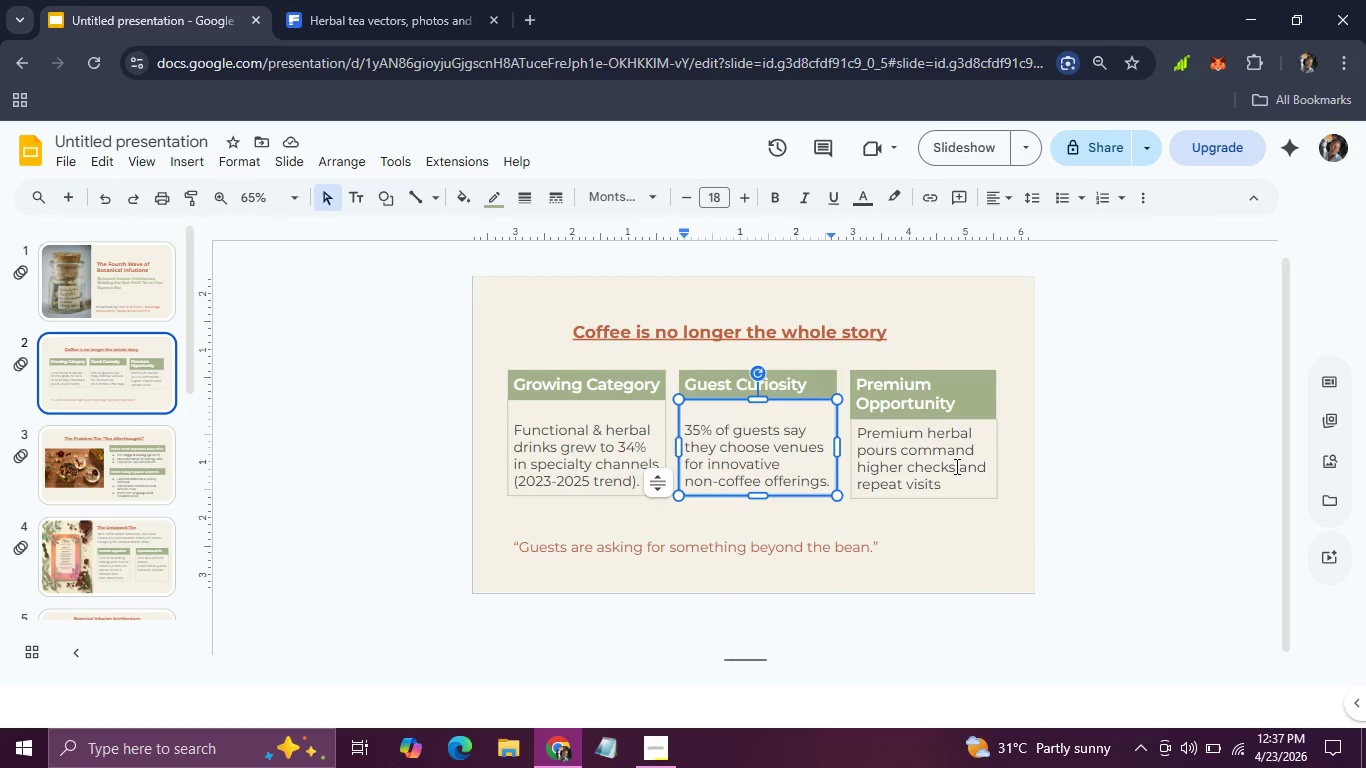 
left_click([955, 466])
 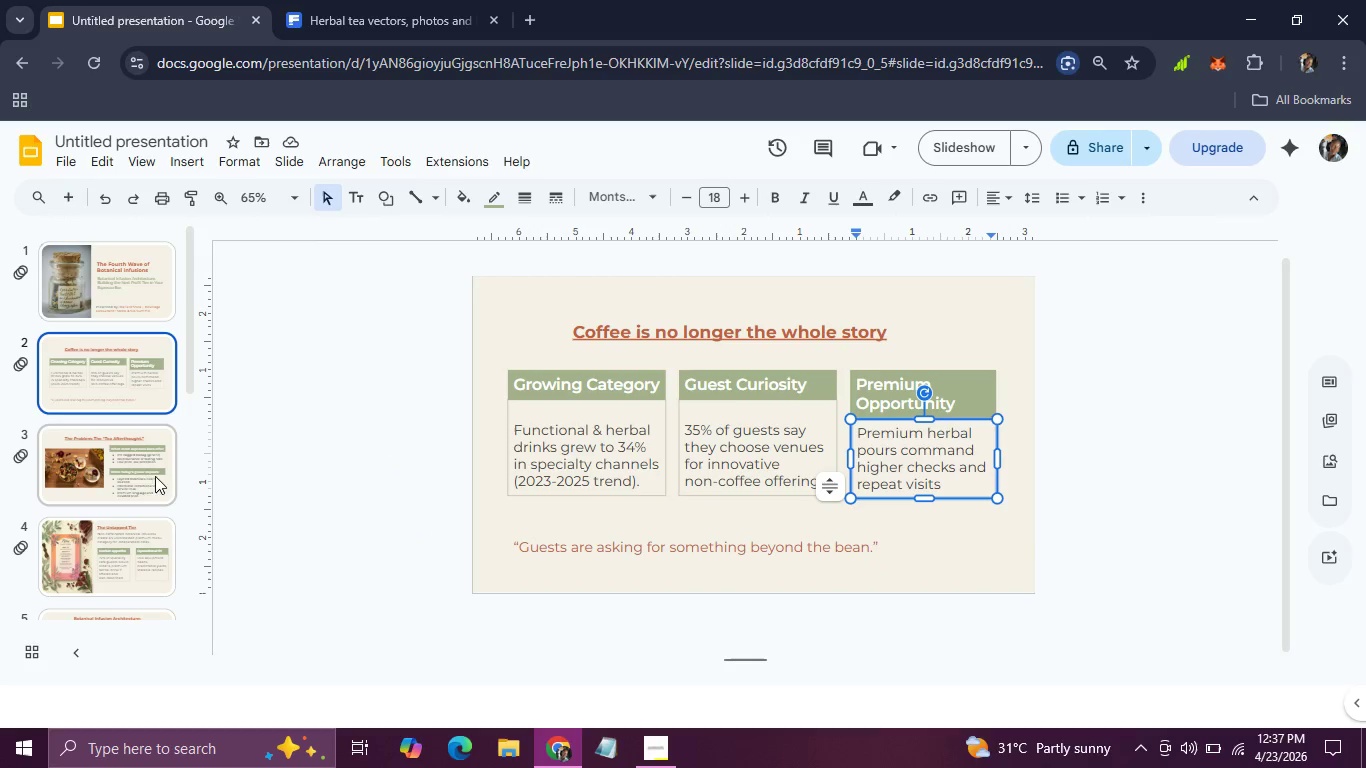 
left_click([132, 465])
 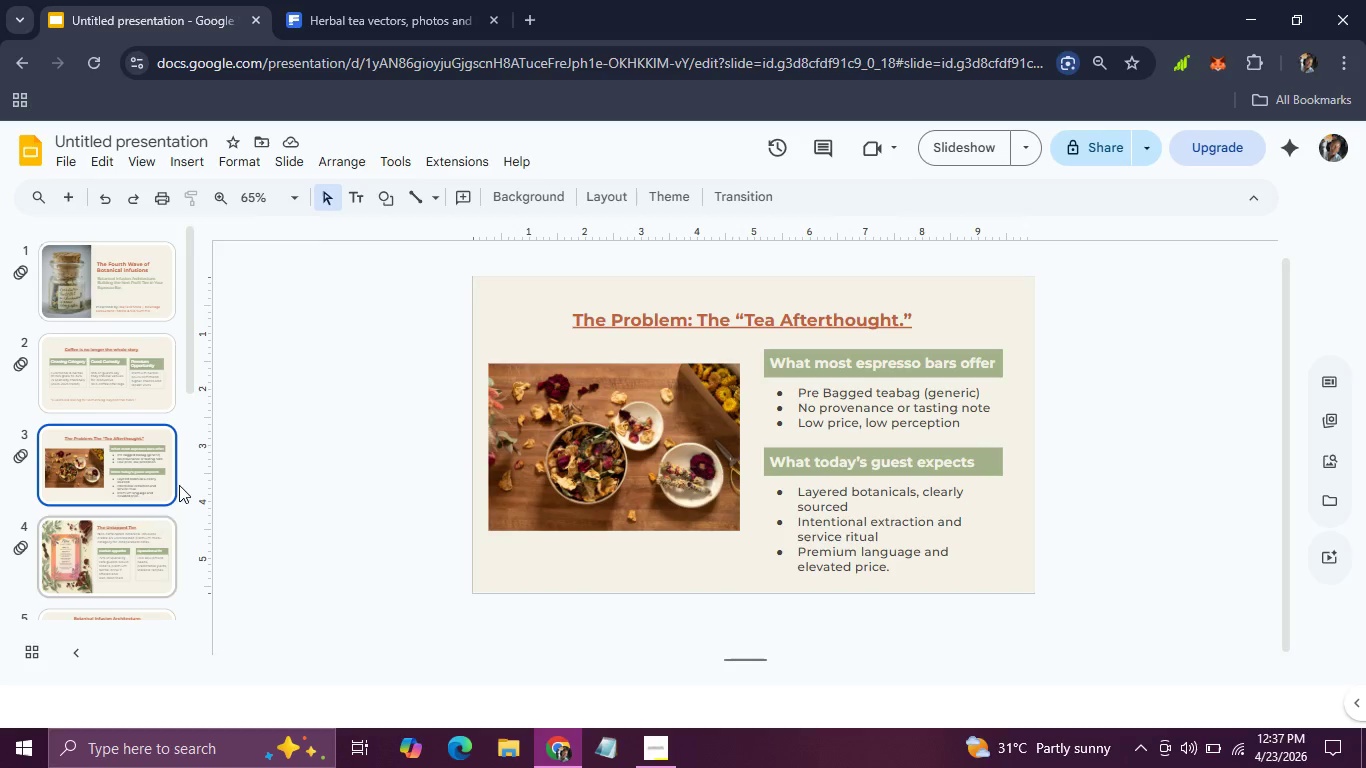 
left_click([563, 435])
 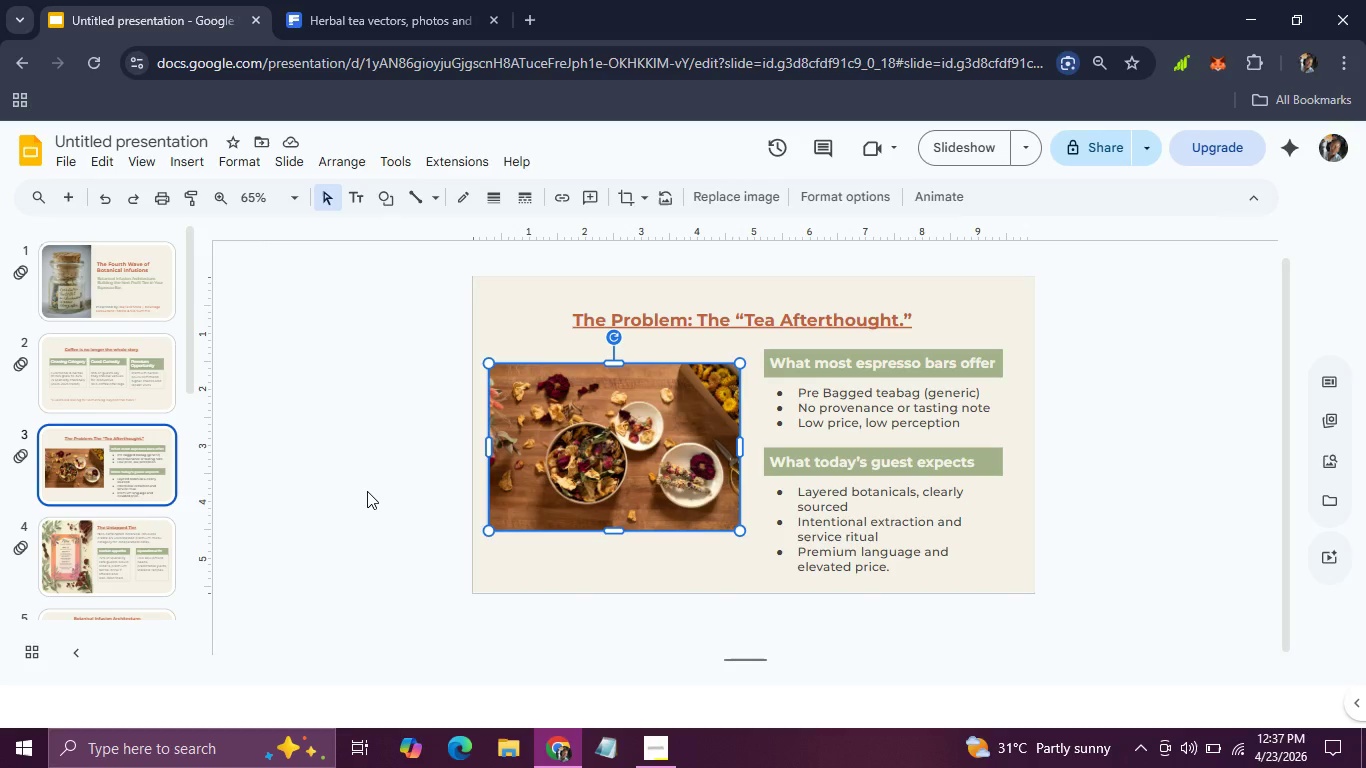 
left_click([367, 491])
 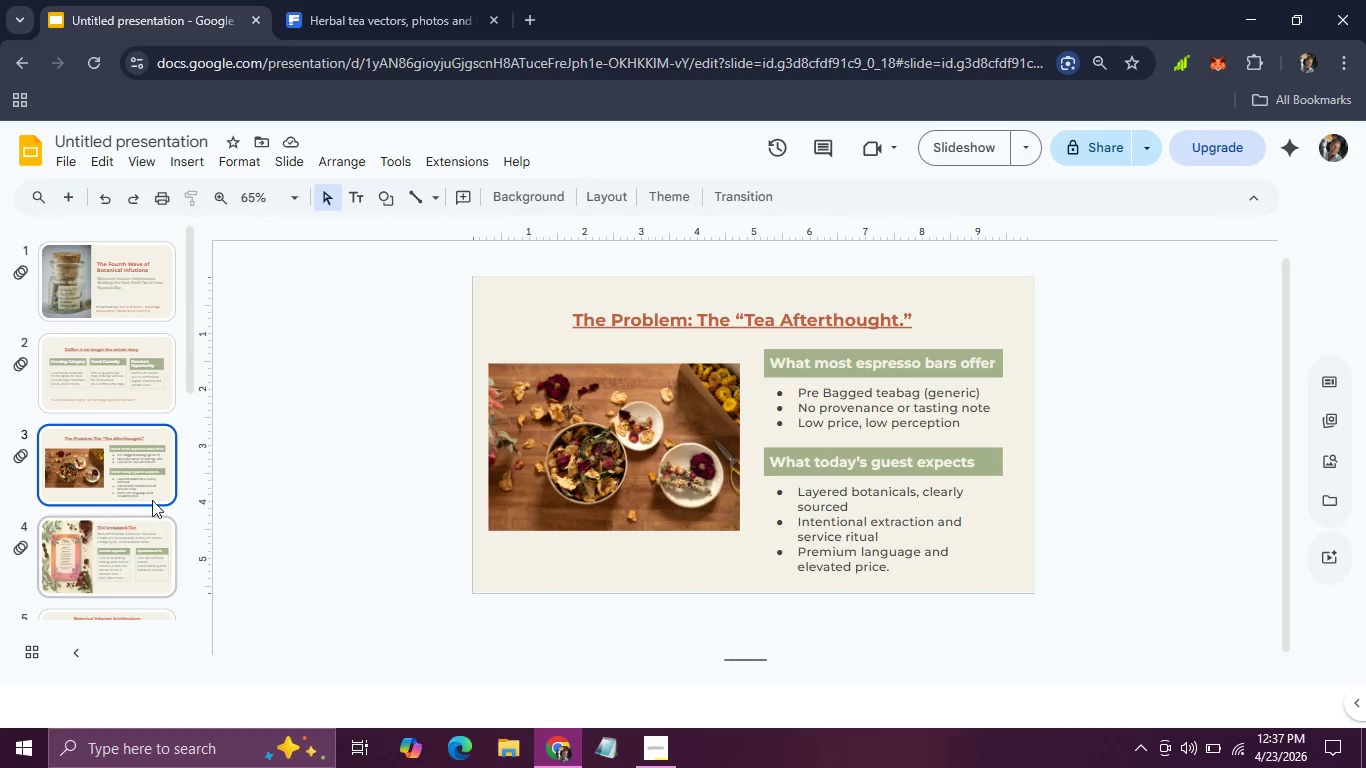 
scroll: coordinate [60, 510], scroll_direction: down, amount: 4.0
 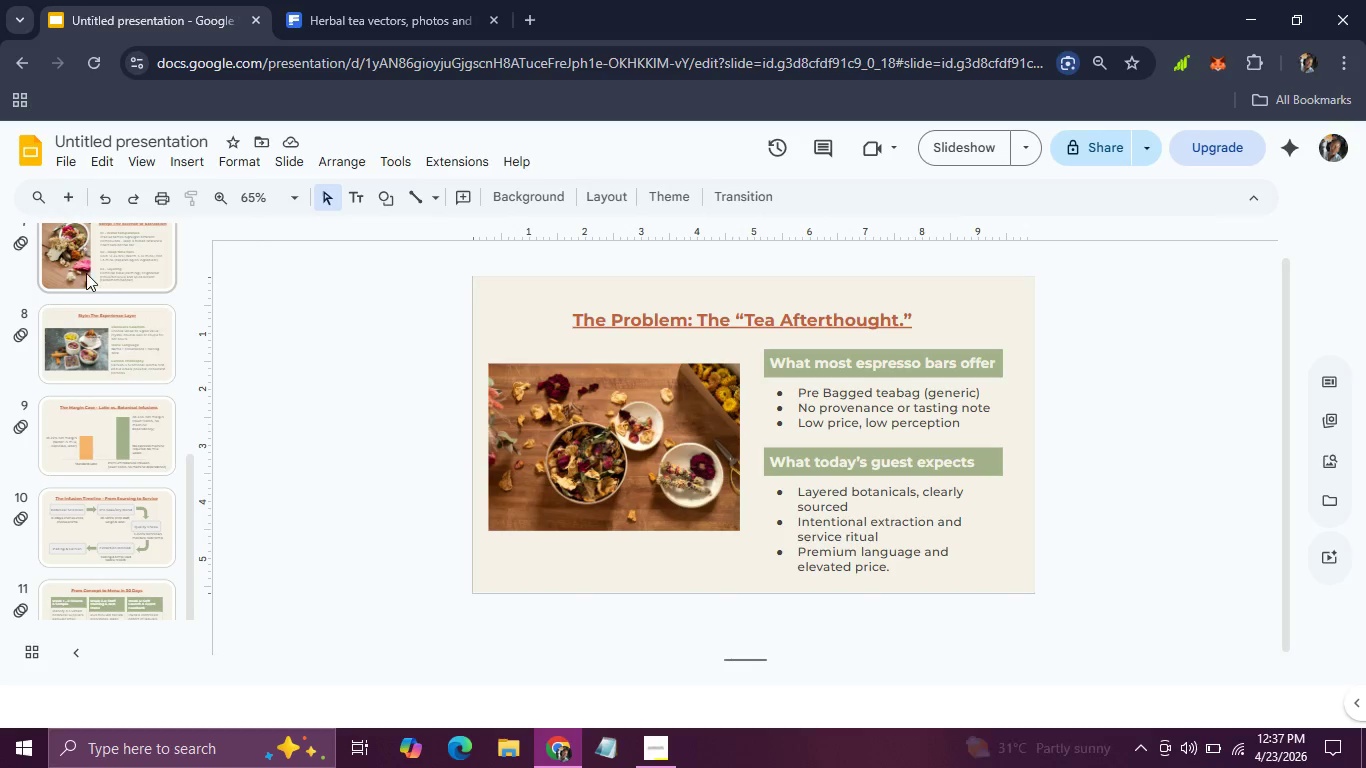 
left_click([86, 273])
 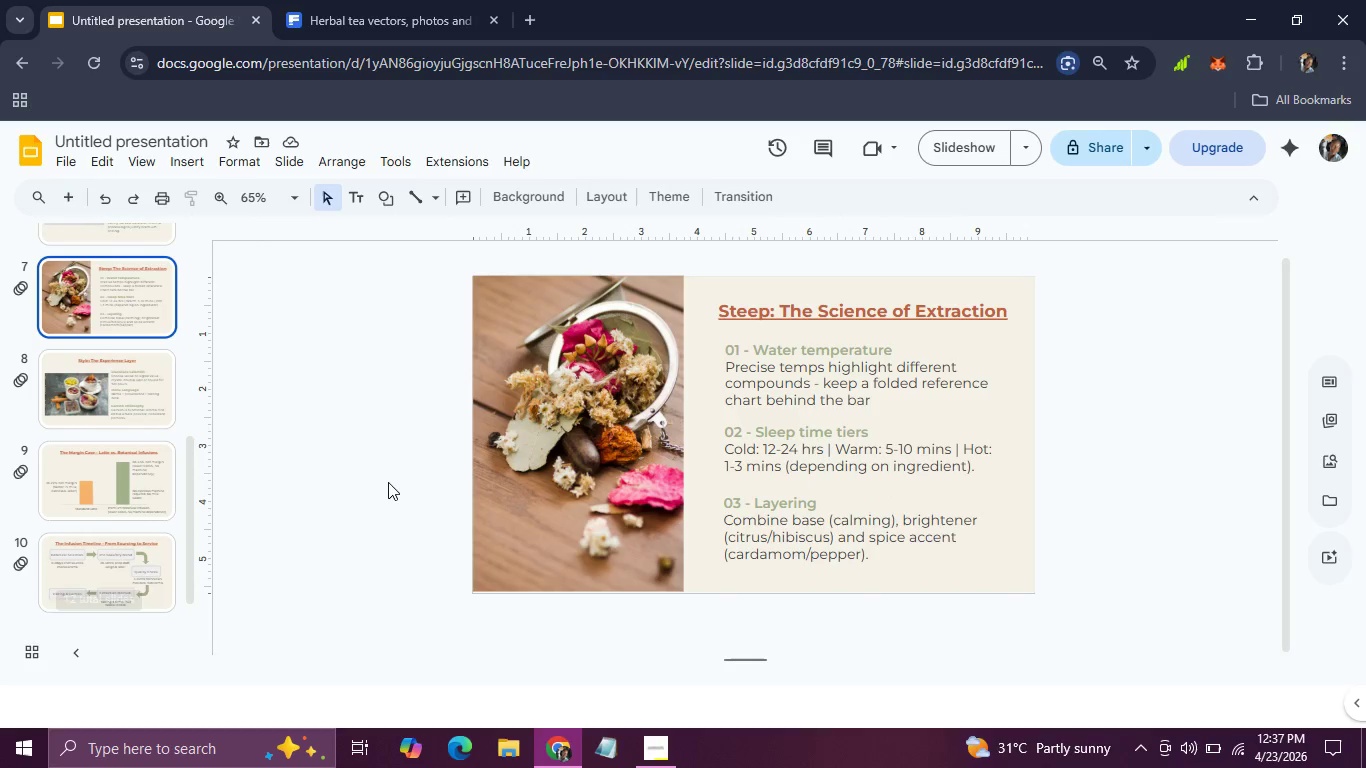 
left_click([388, 482])
 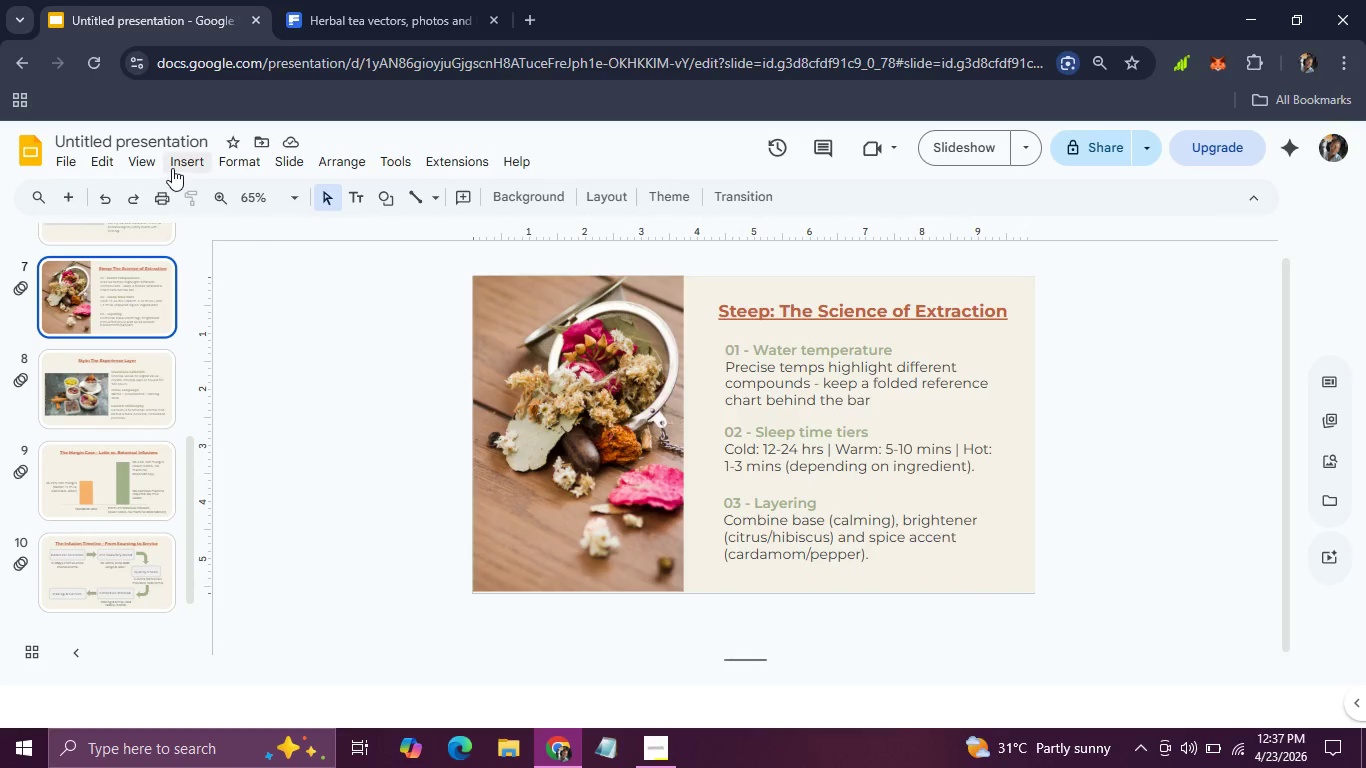 
left_click([172, 163])
 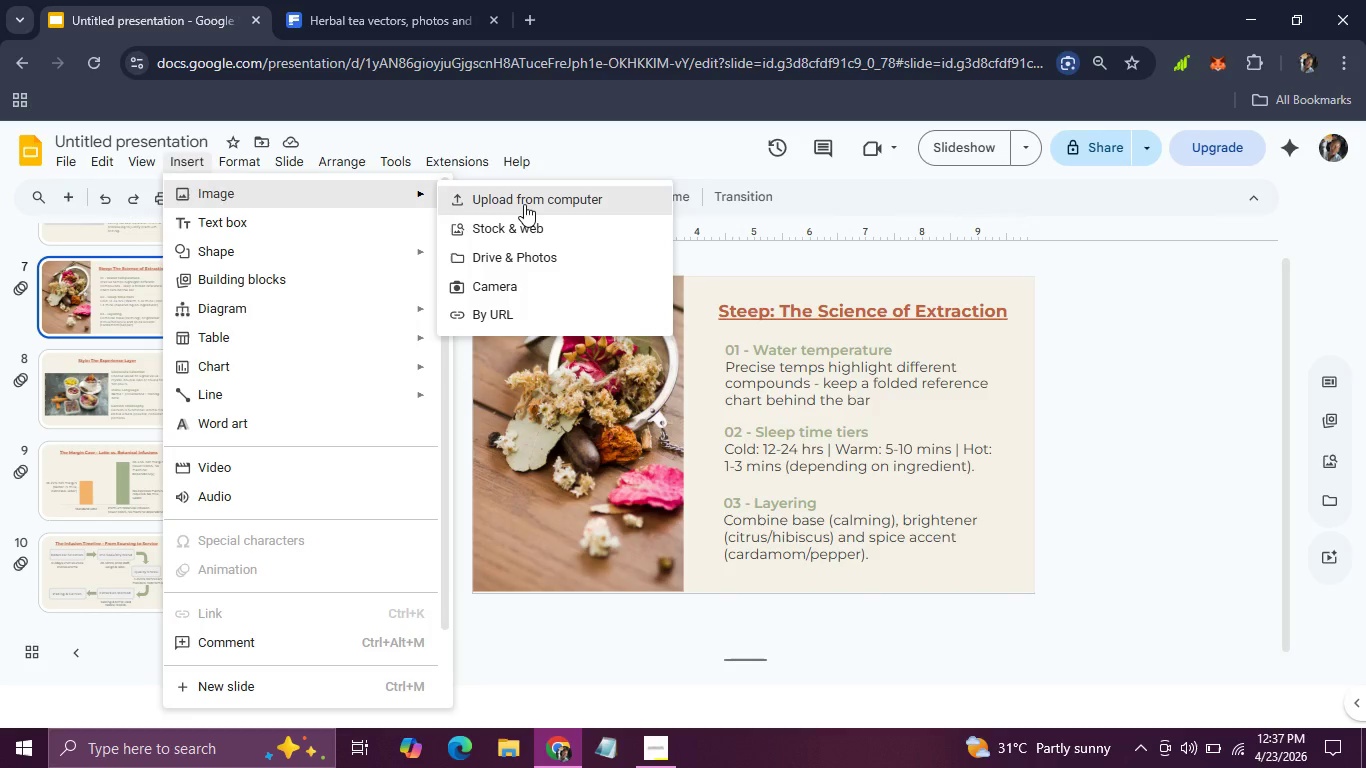 
wait(5.91)
 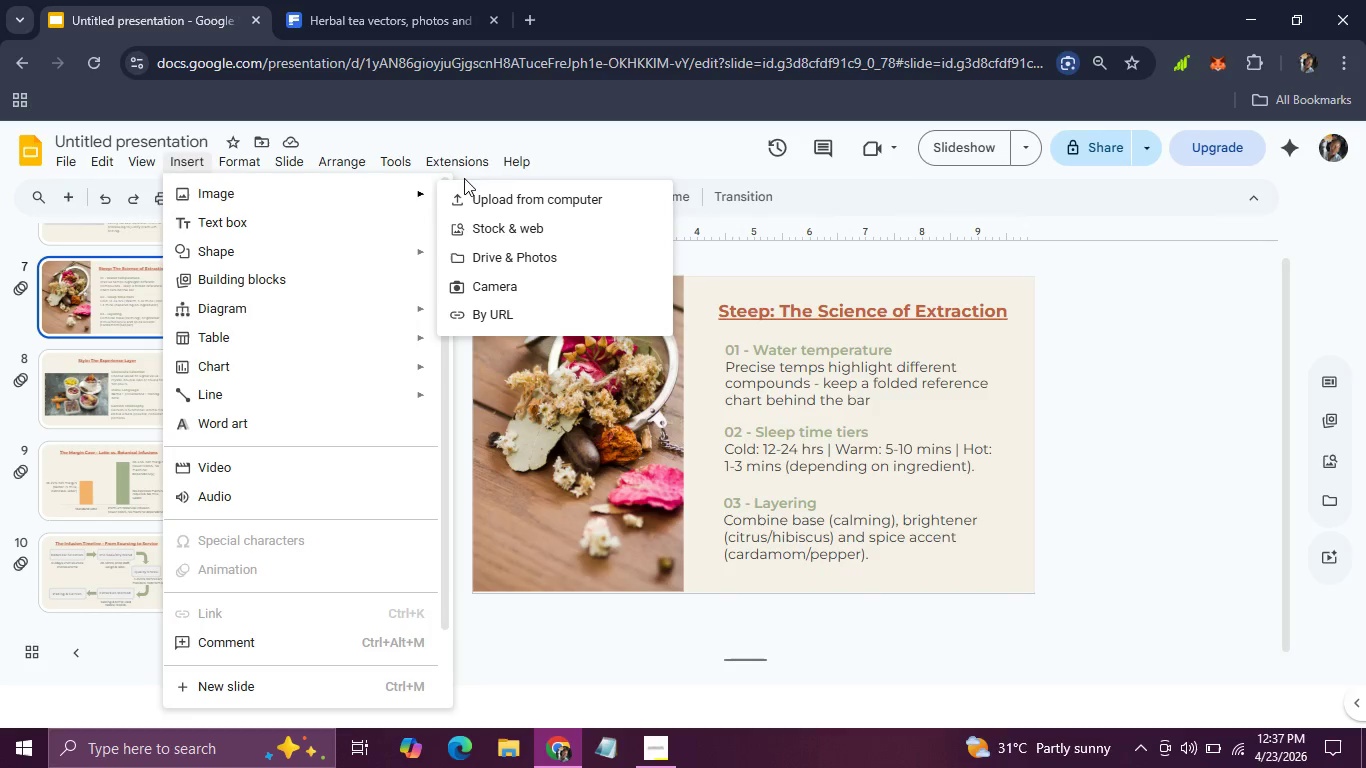 
left_click([524, 204])
 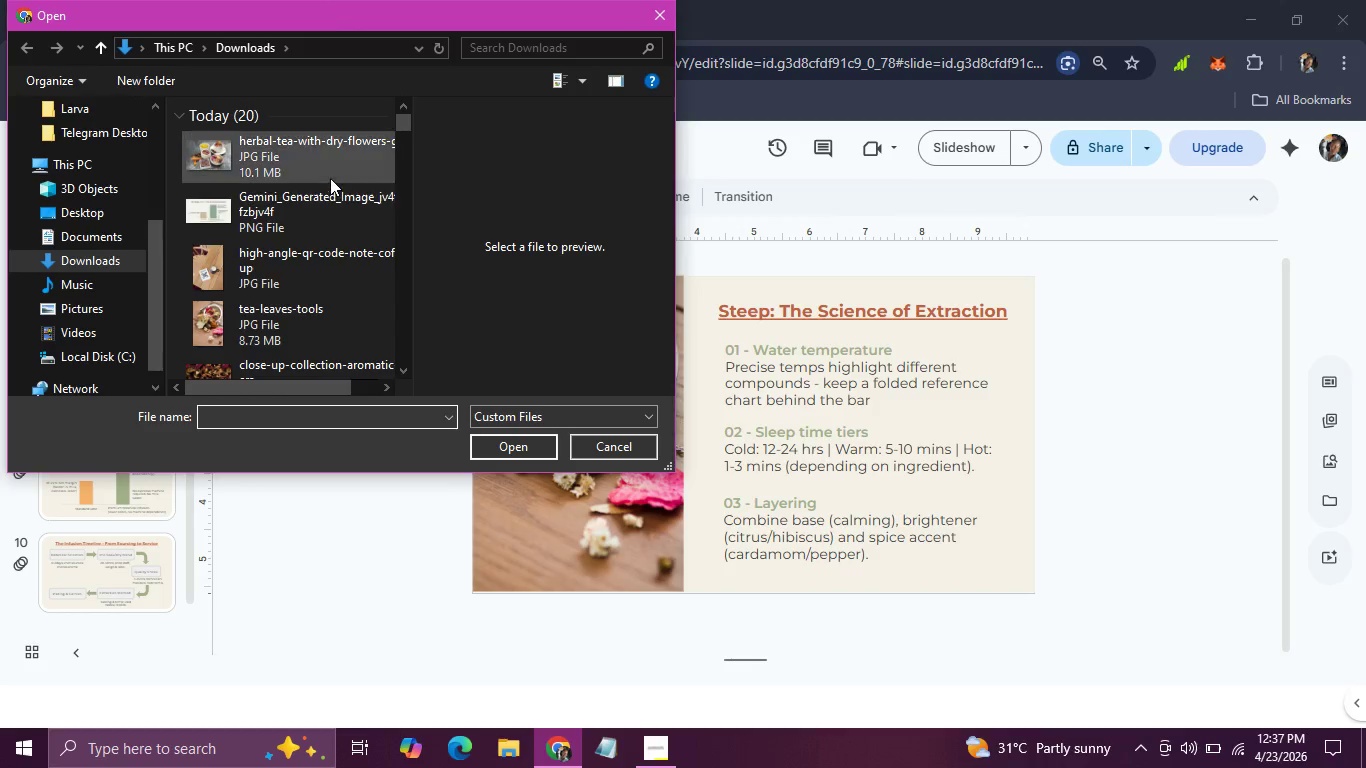 
left_click([330, 178])
 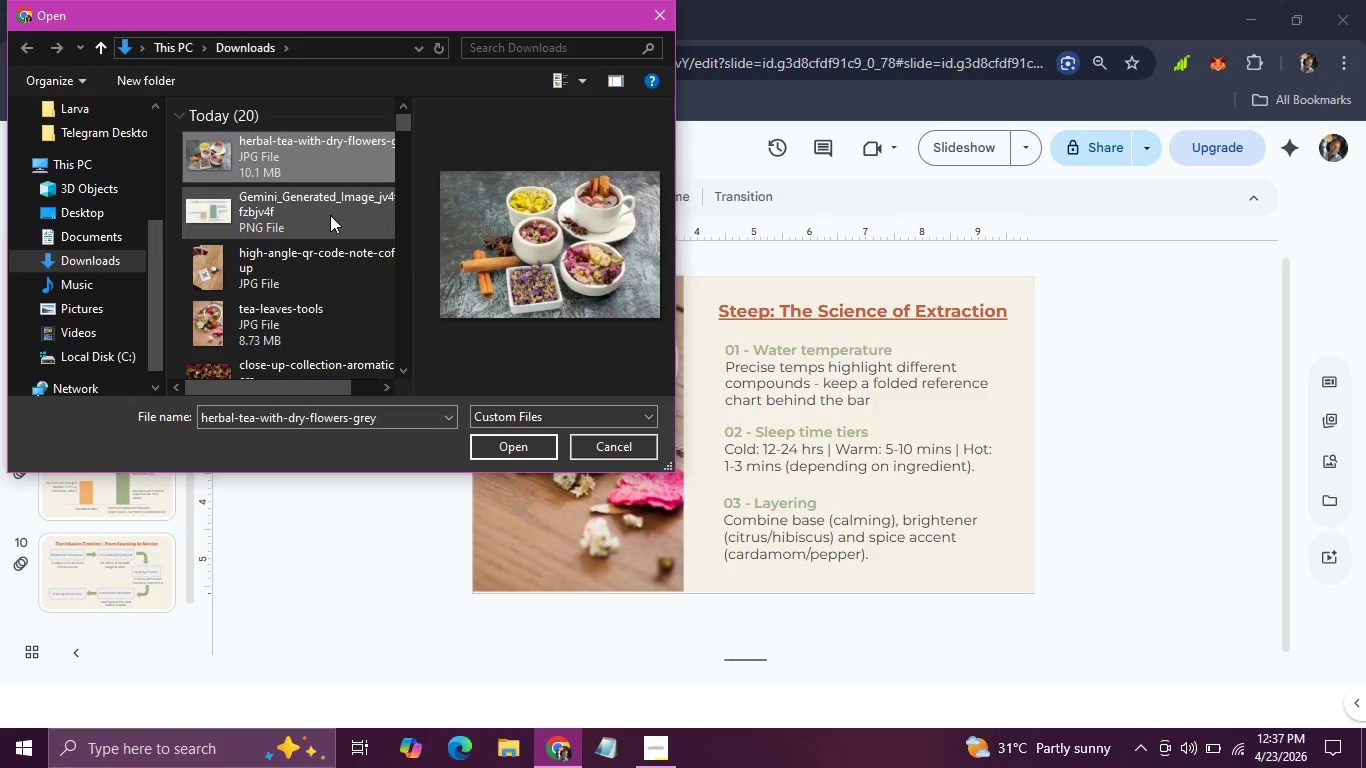 
left_click([330, 215])
 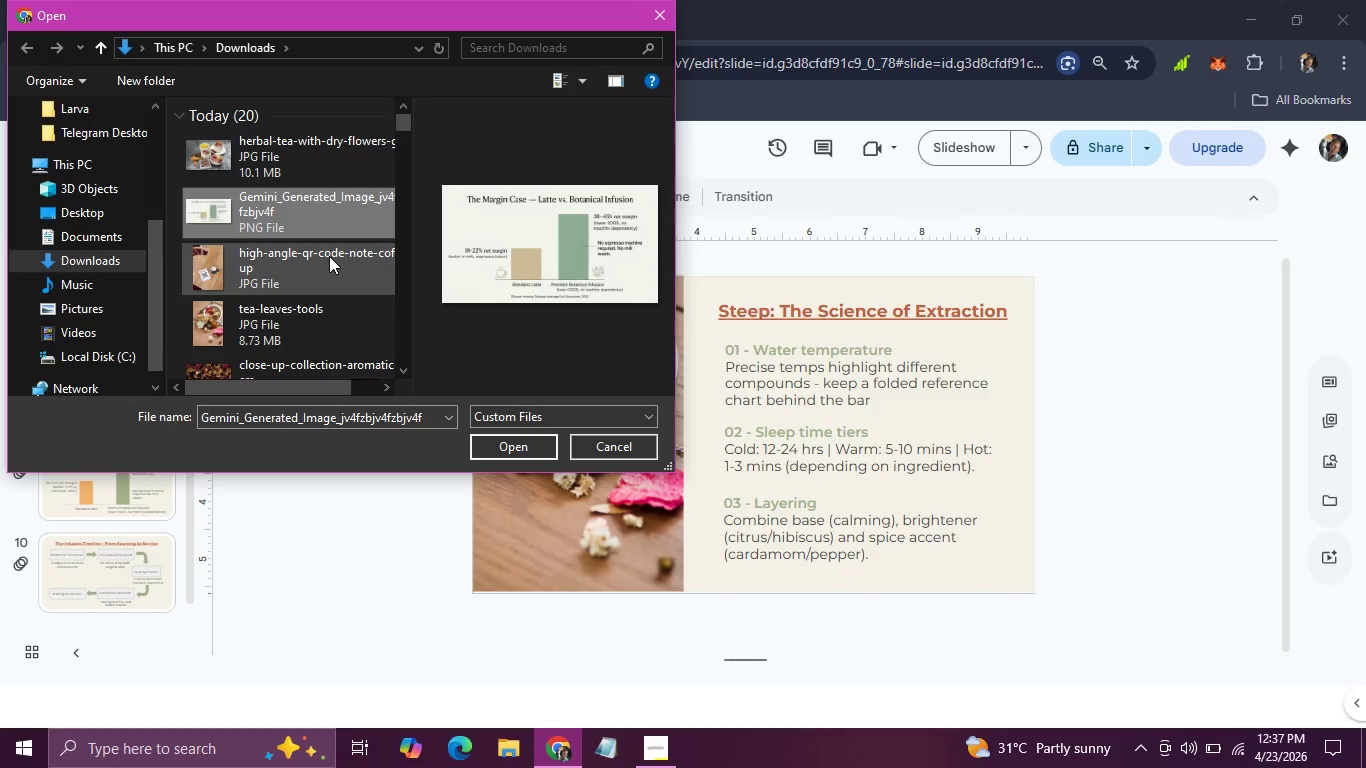 
left_click([329, 256])
 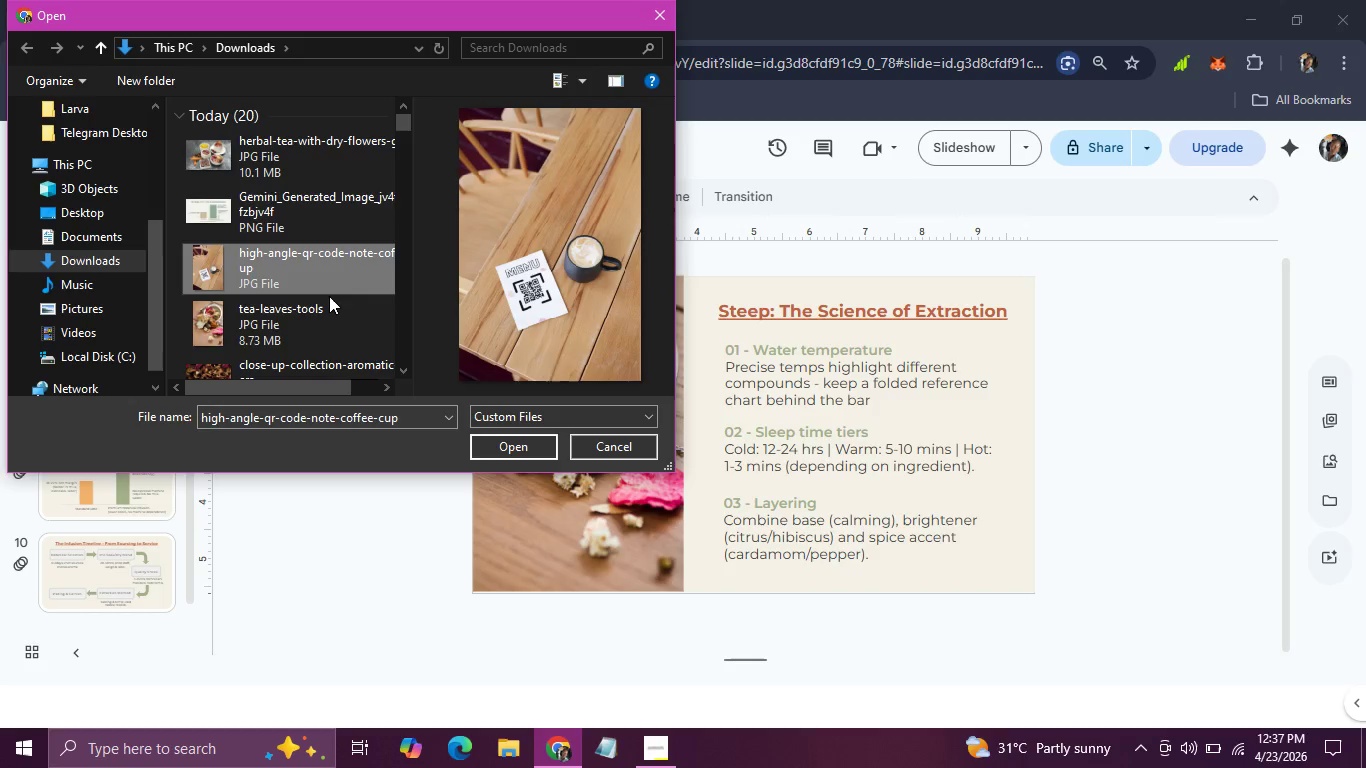 
left_click([329, 303])
 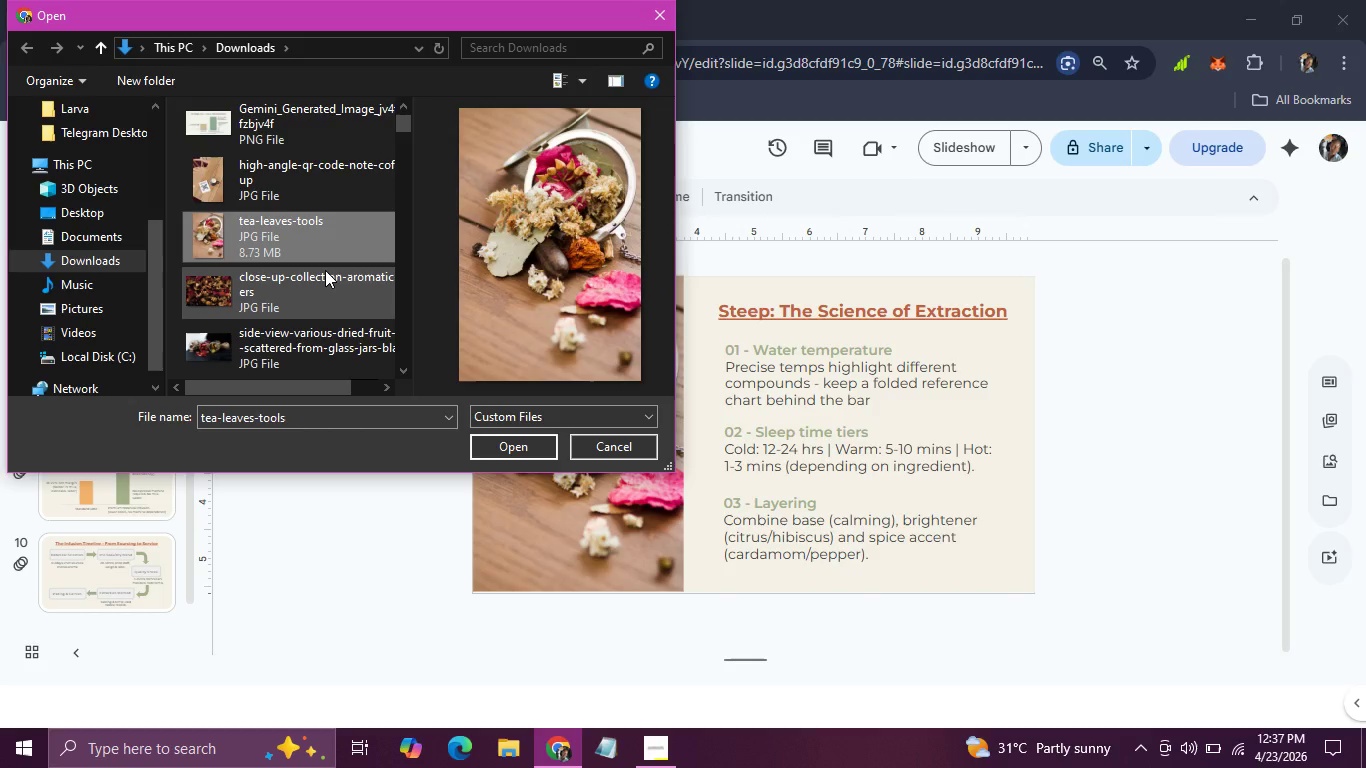 
left_click([325, 270])
 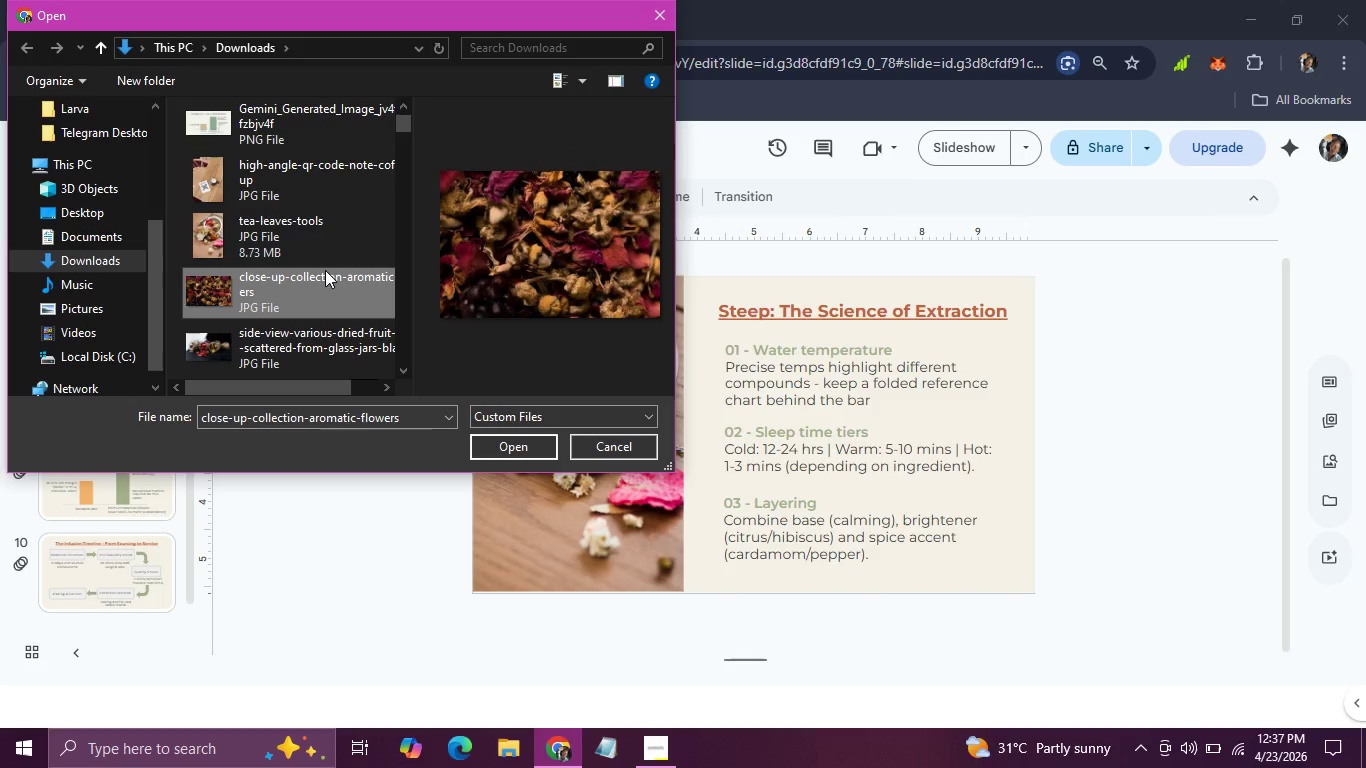 
wait(5.78)
 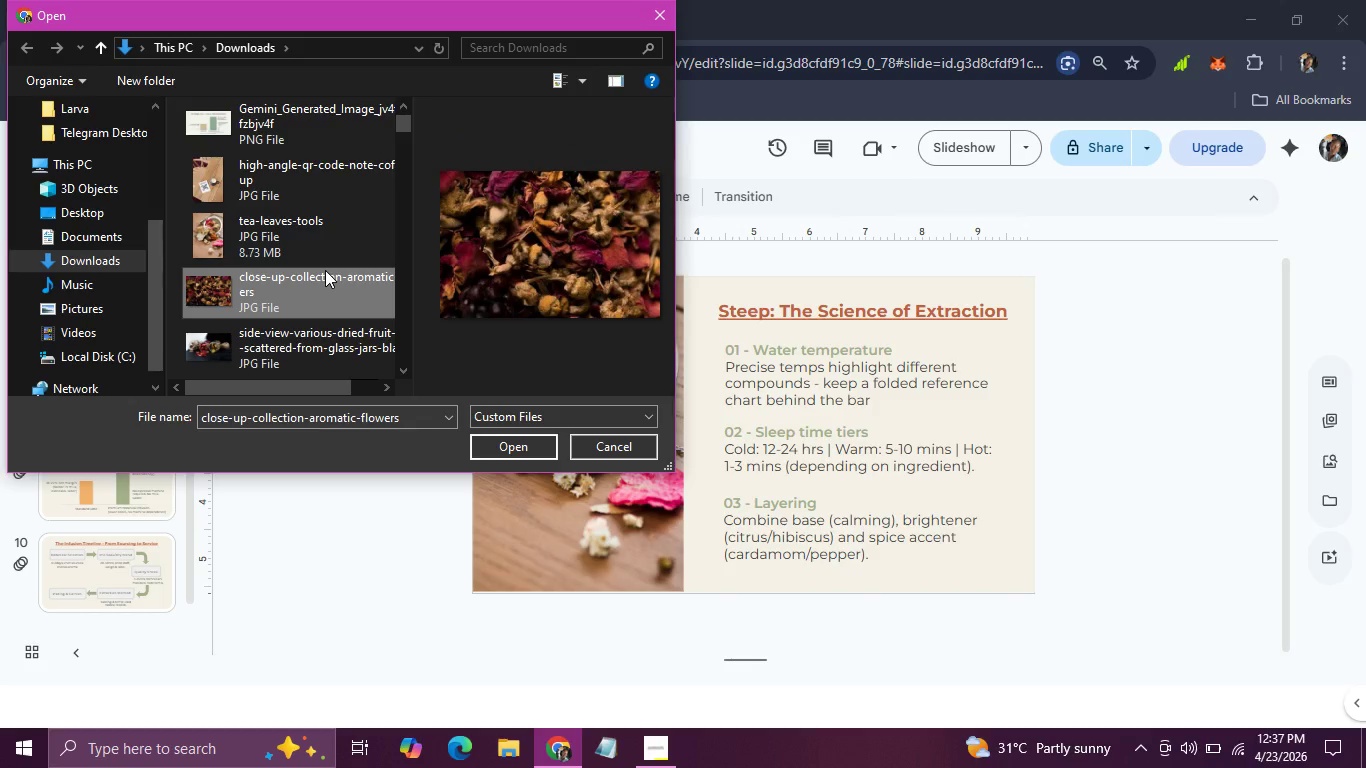 
left_click([325, 329])
 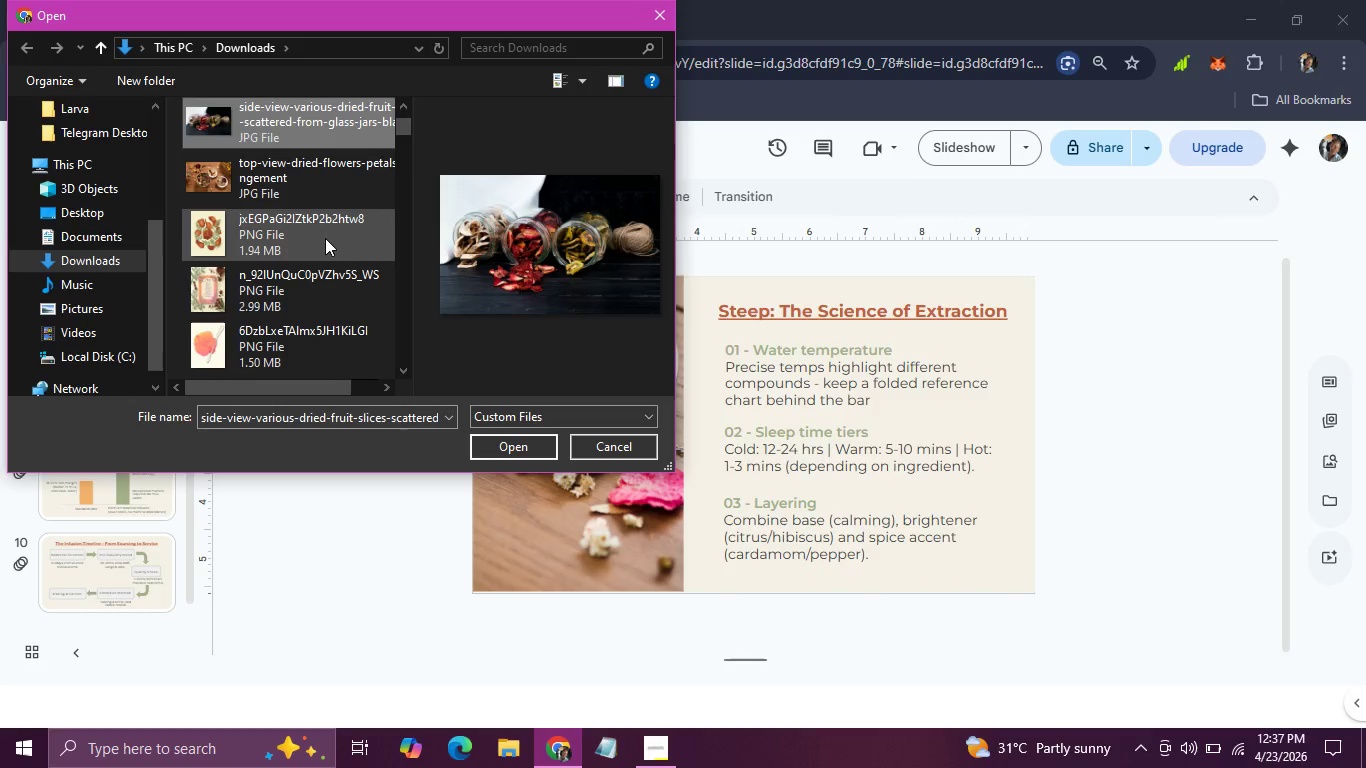 
double_click([326, 185])
 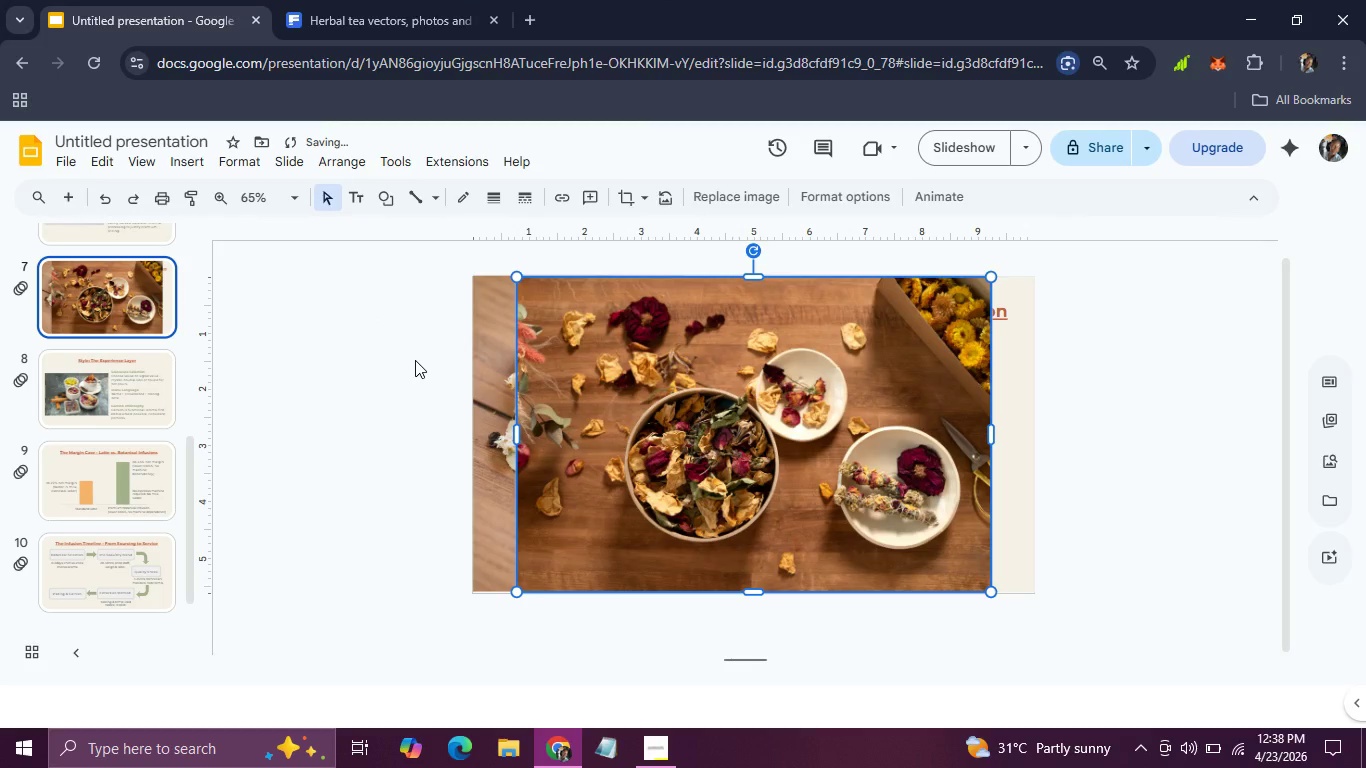 
key(Backspace)
 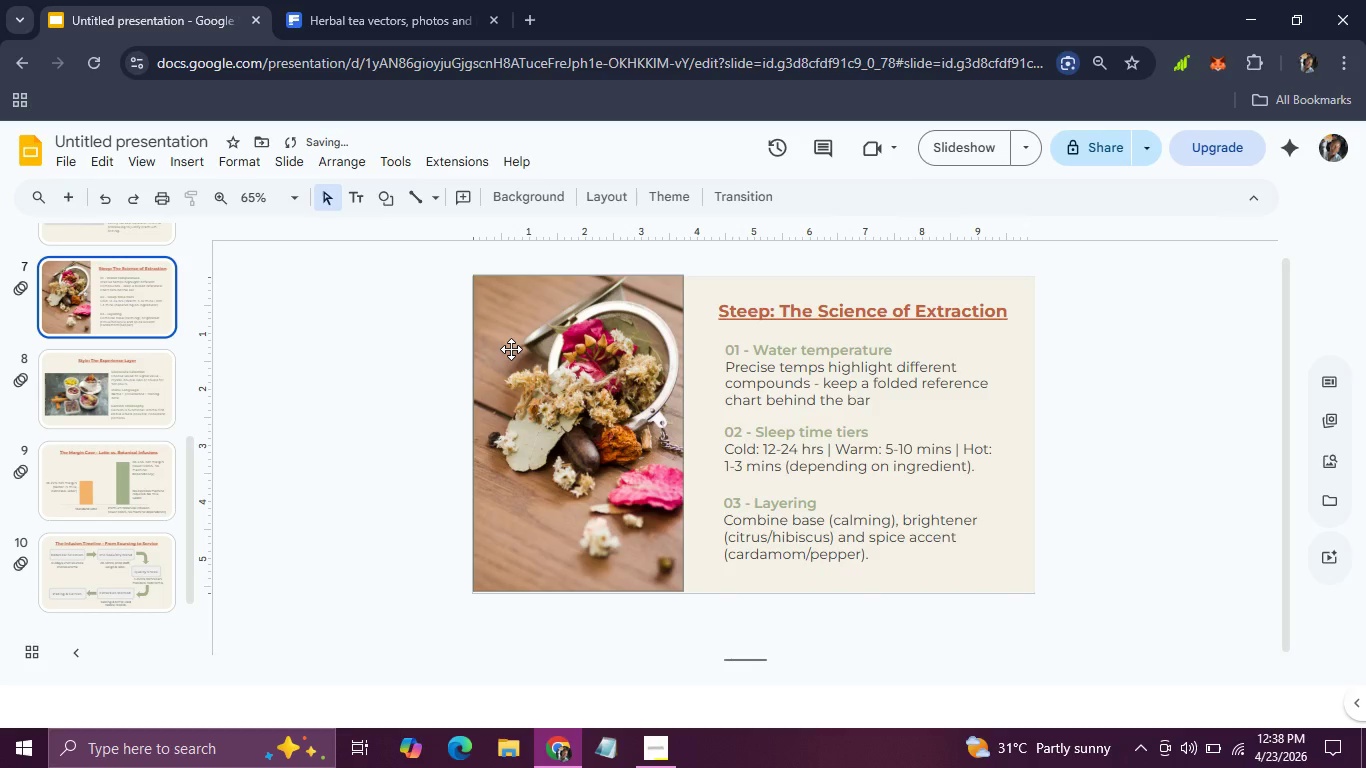 
left_click([562, 363])
 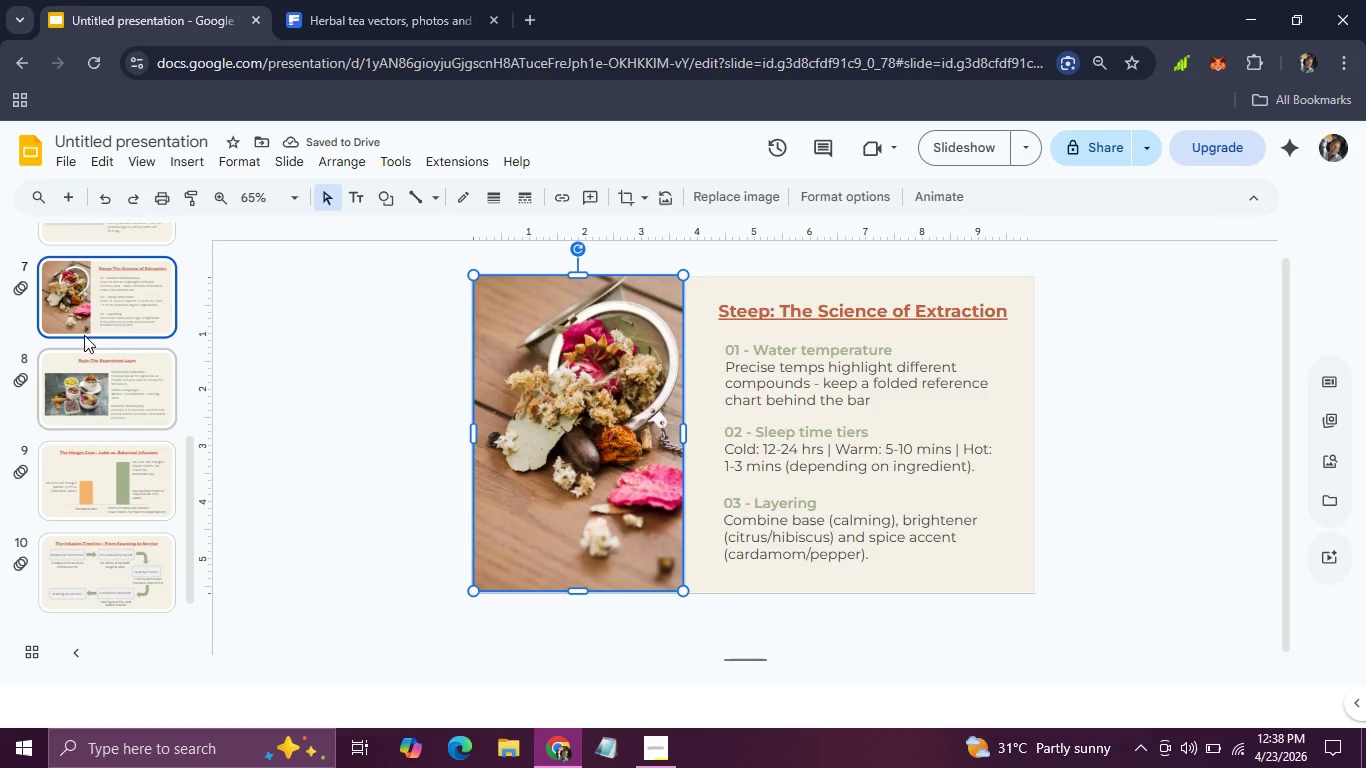 
scroll: coordinate [84, 335], scroll_direction: none, amount: 0.0
 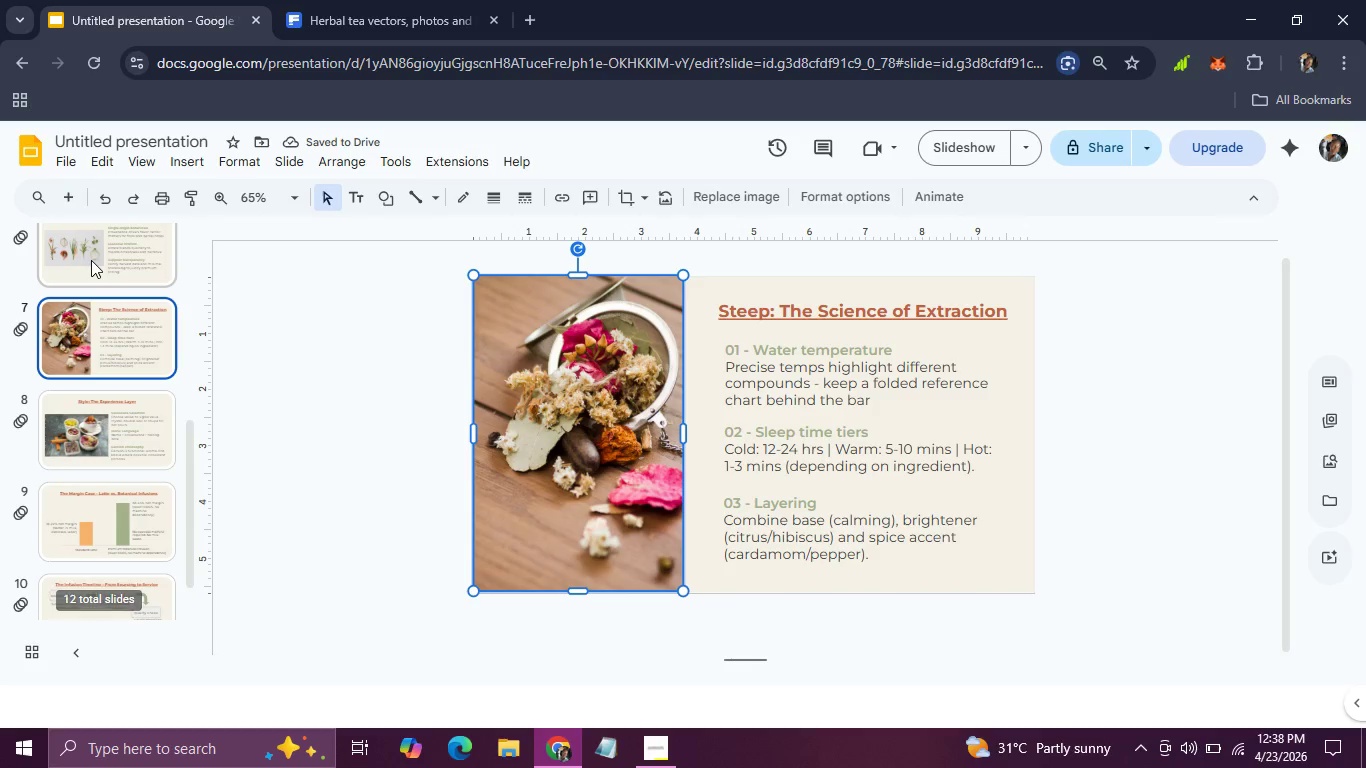 
left_click([91, 260])
 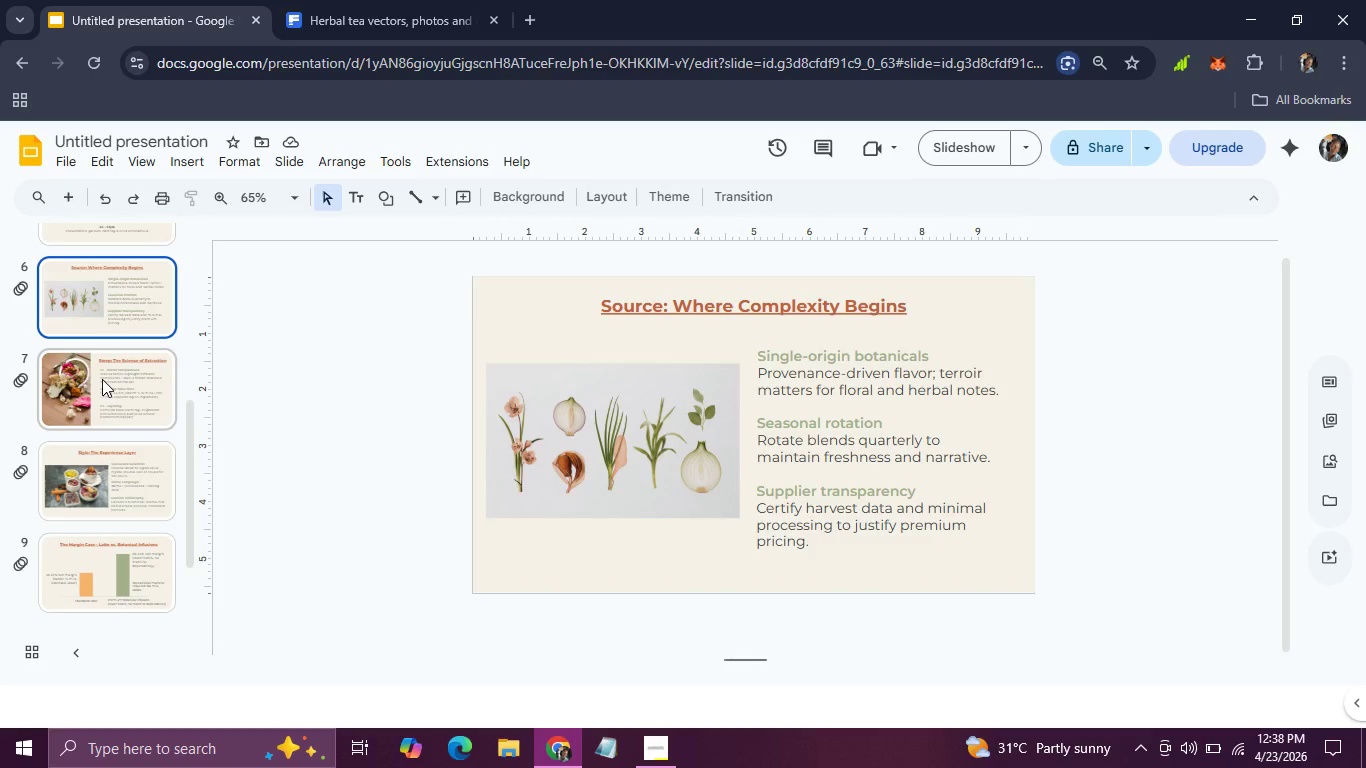 
left_click([102, 412])
 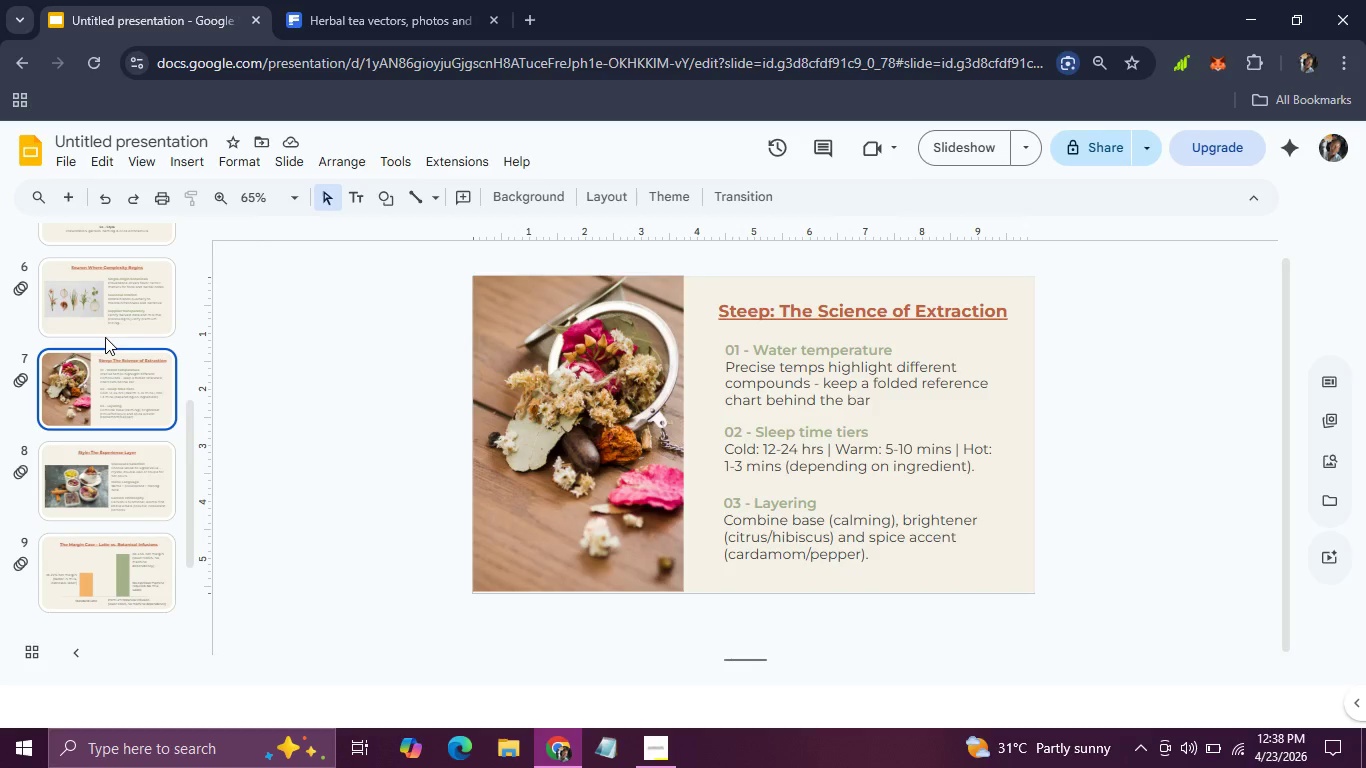 
left_click([106, 330])
 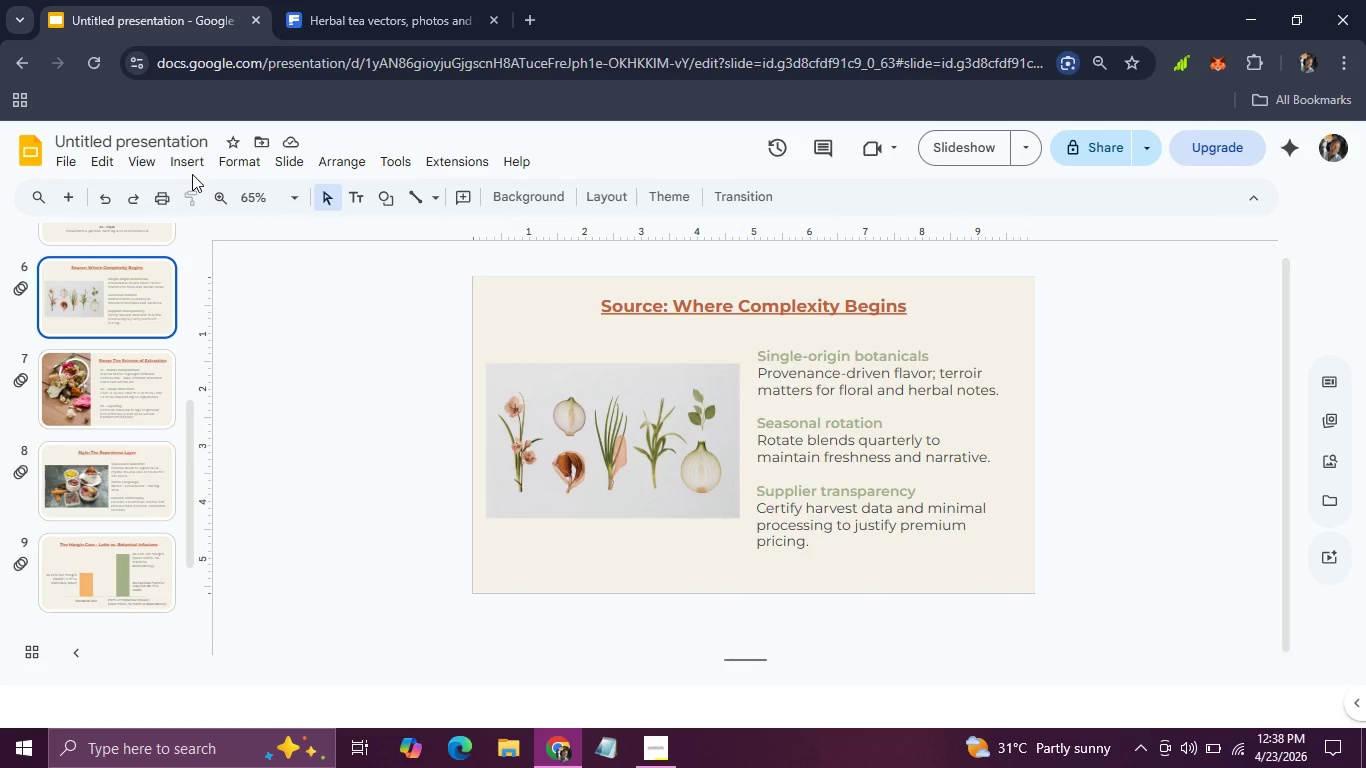 
left_click([192, 165])
 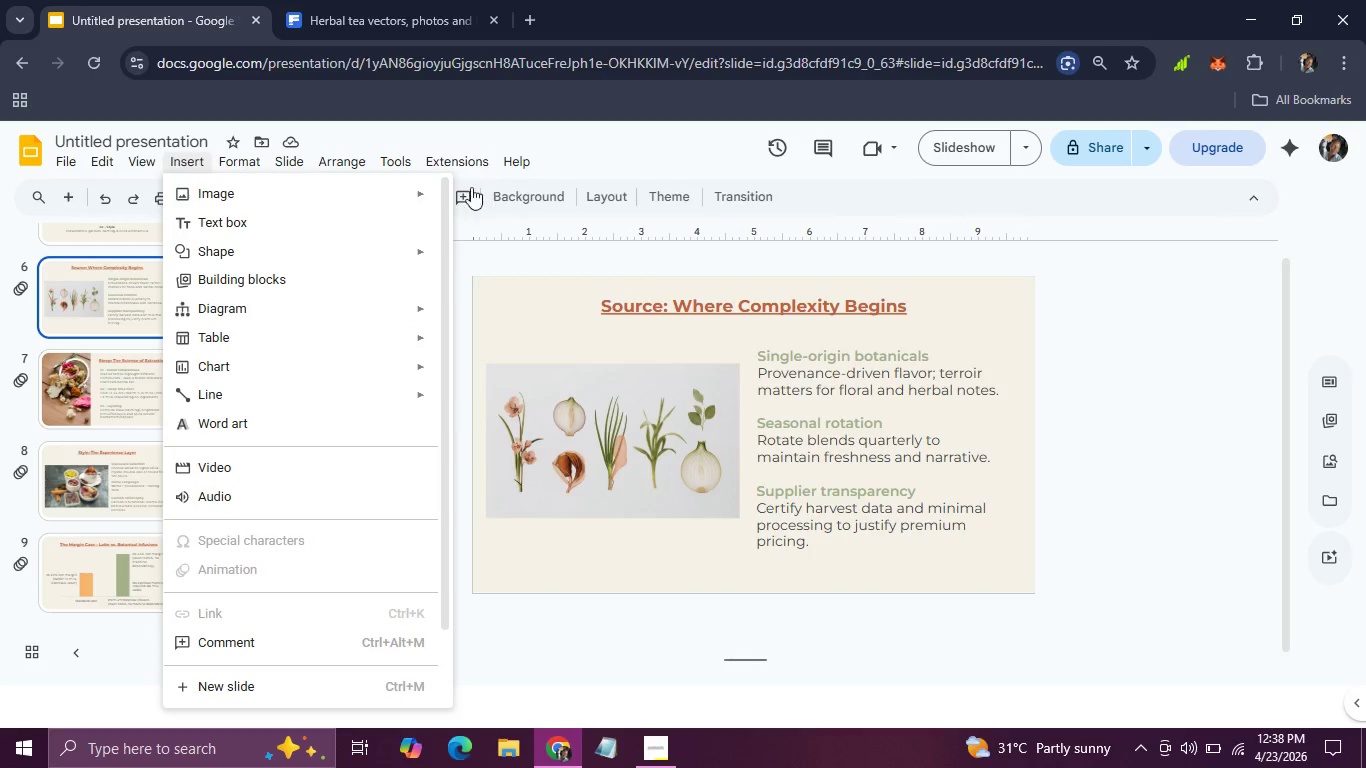 
wait(5.33)
 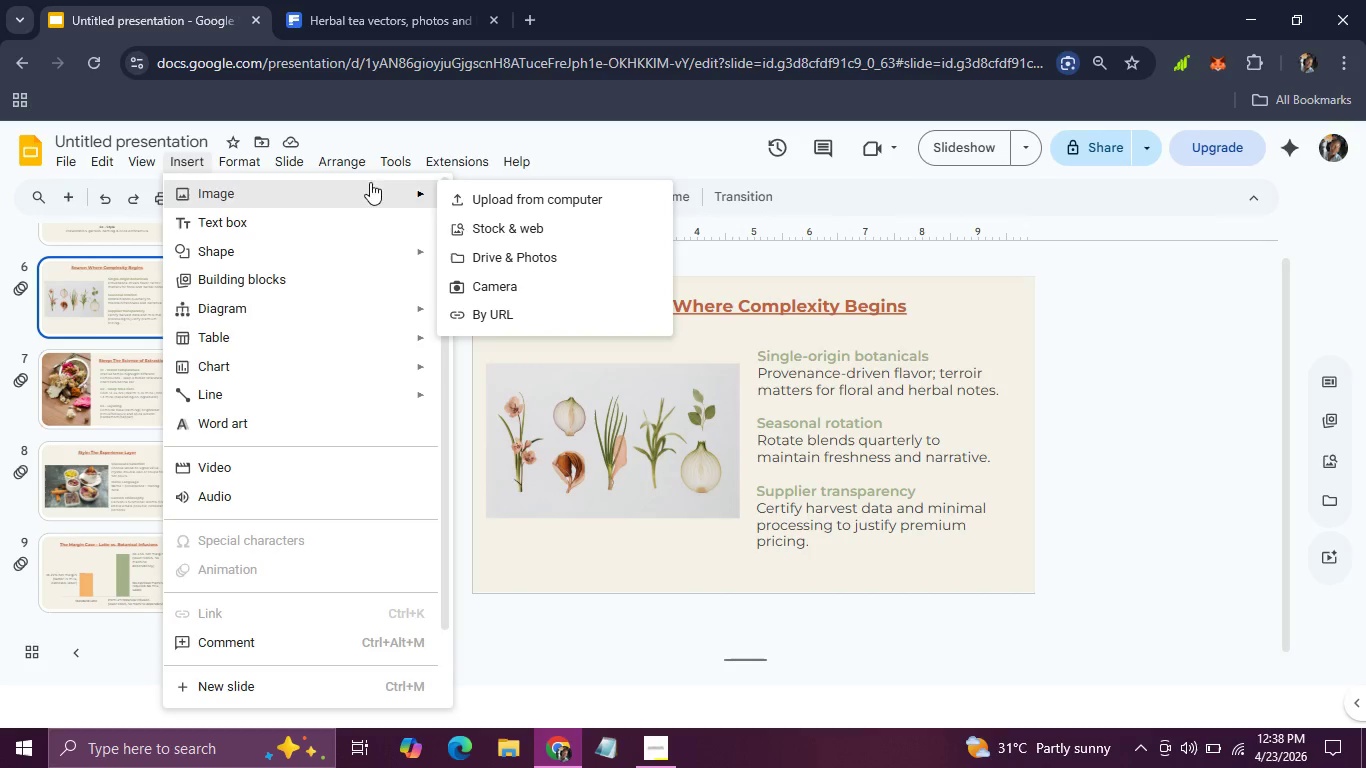 
left_click([501, 194])
 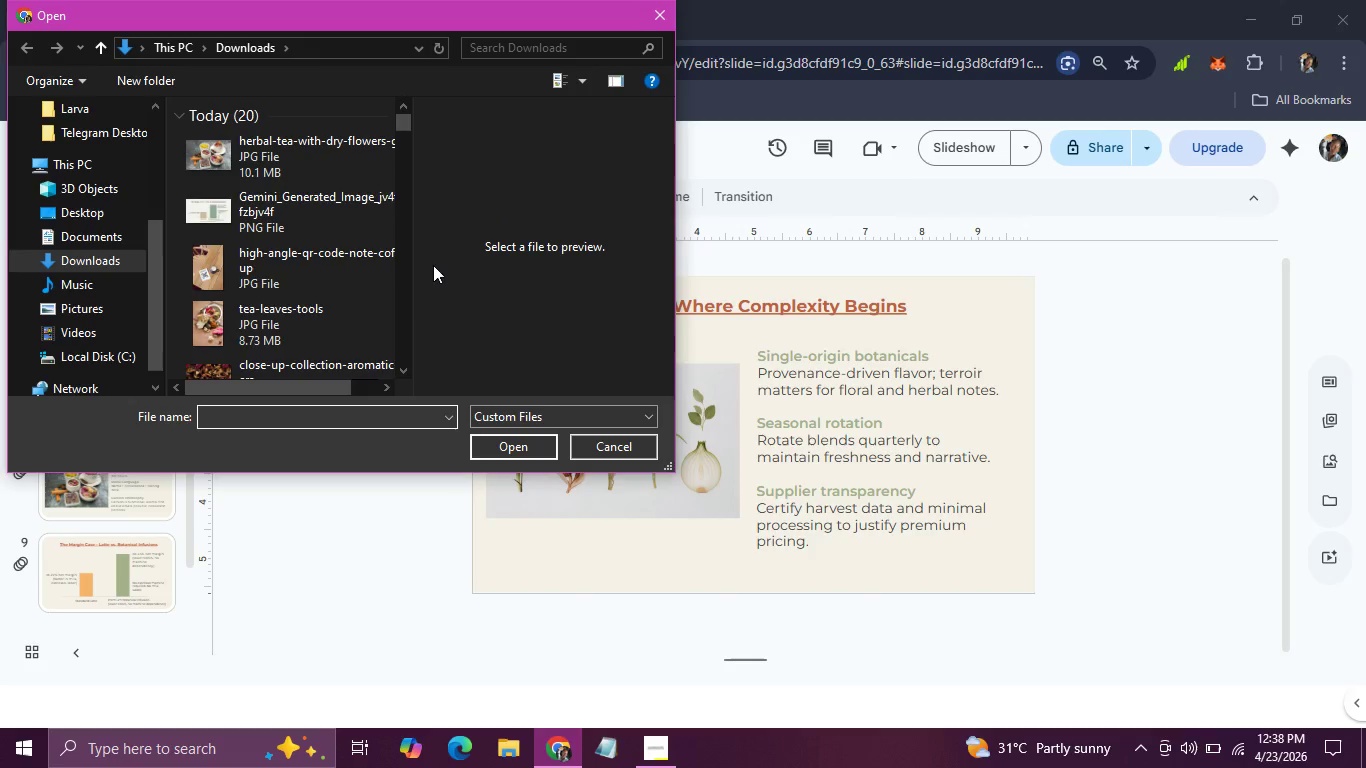 
mouse_move([344, 310])
 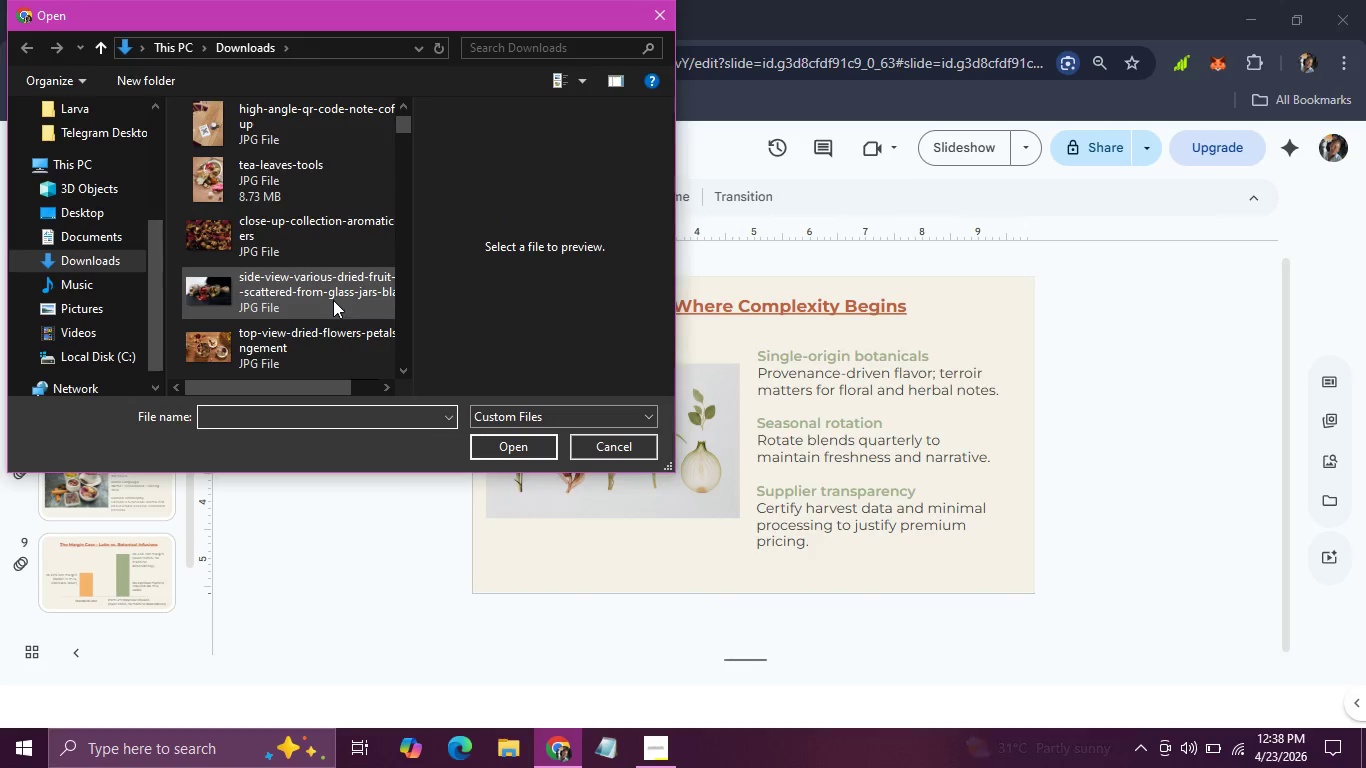 
left_click([333, 300])
 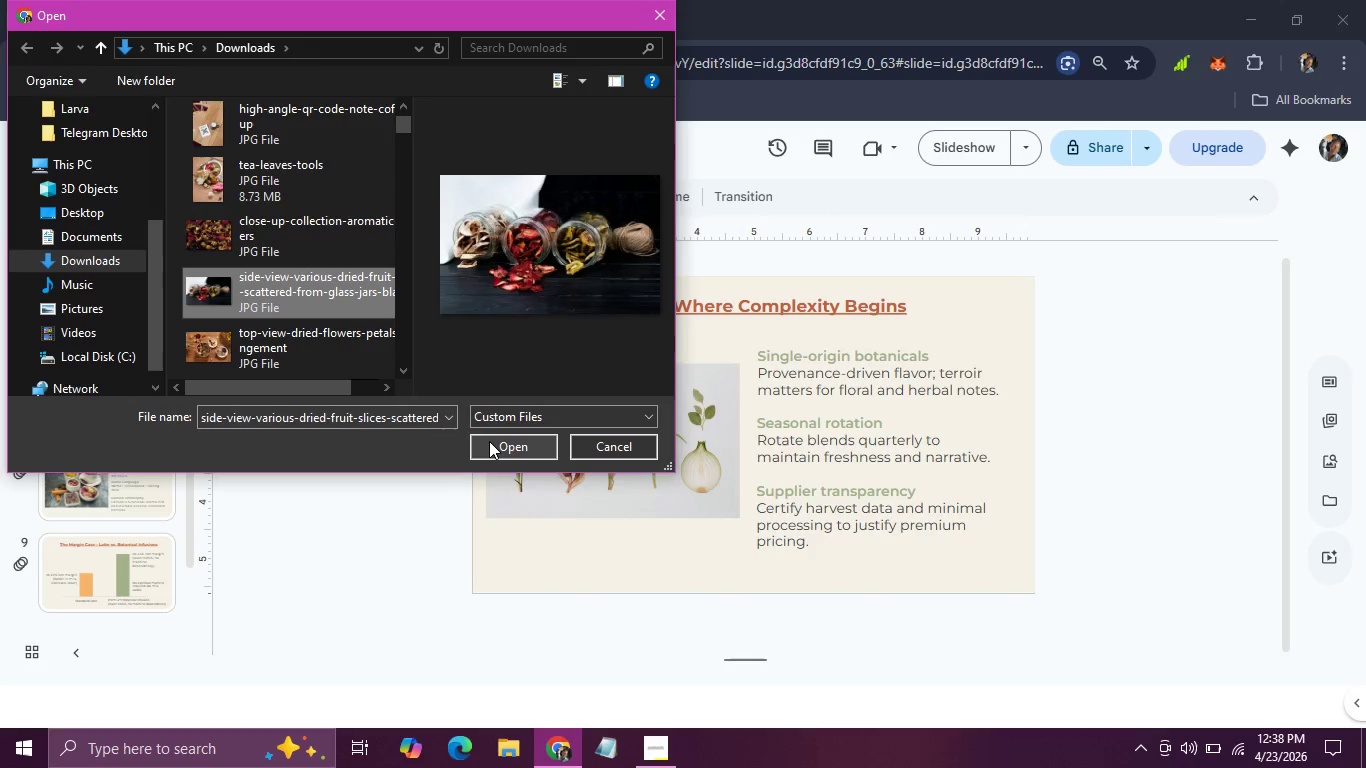 
left_click([489, 442])
 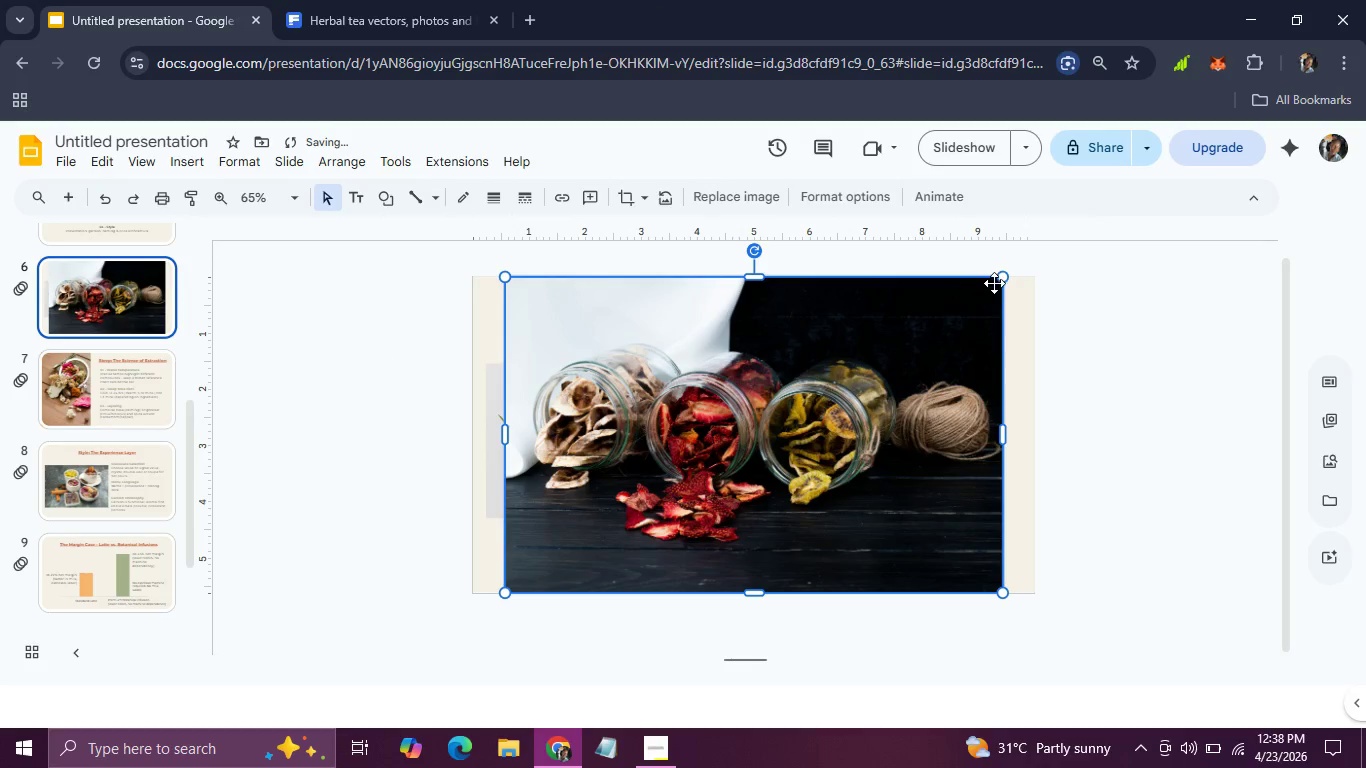 
wait(5.11)
 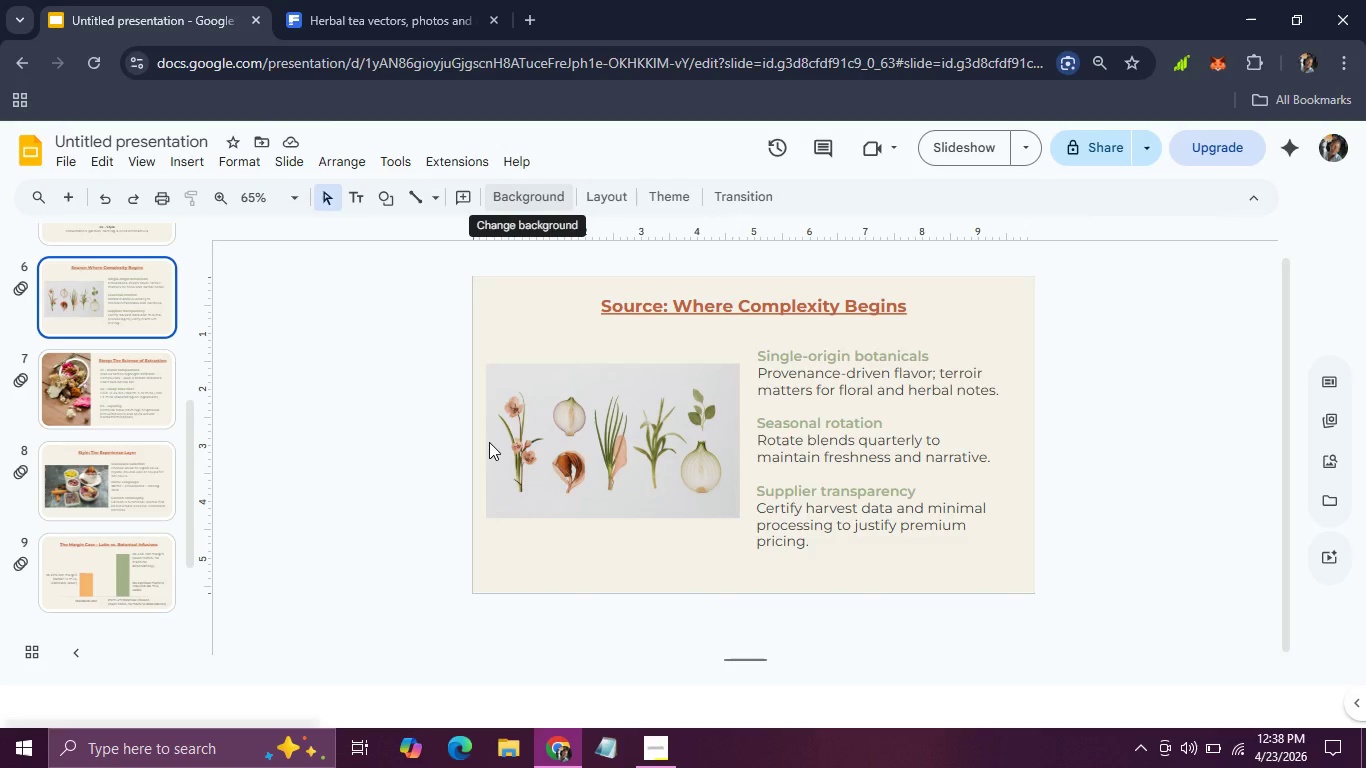 
left_click_drag(start_coordinate=[1002, 274], to_coordinate=[763, 423])
 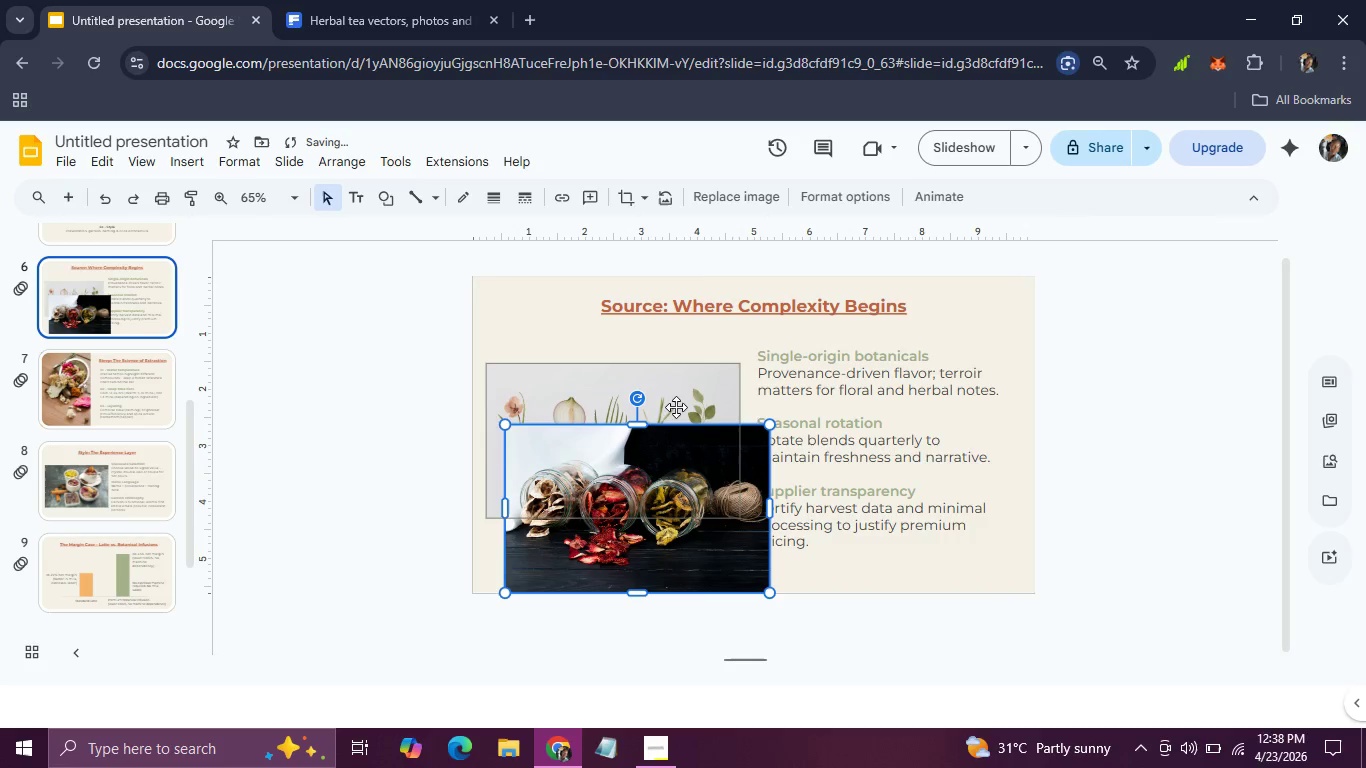 
left_click([676, 390])
 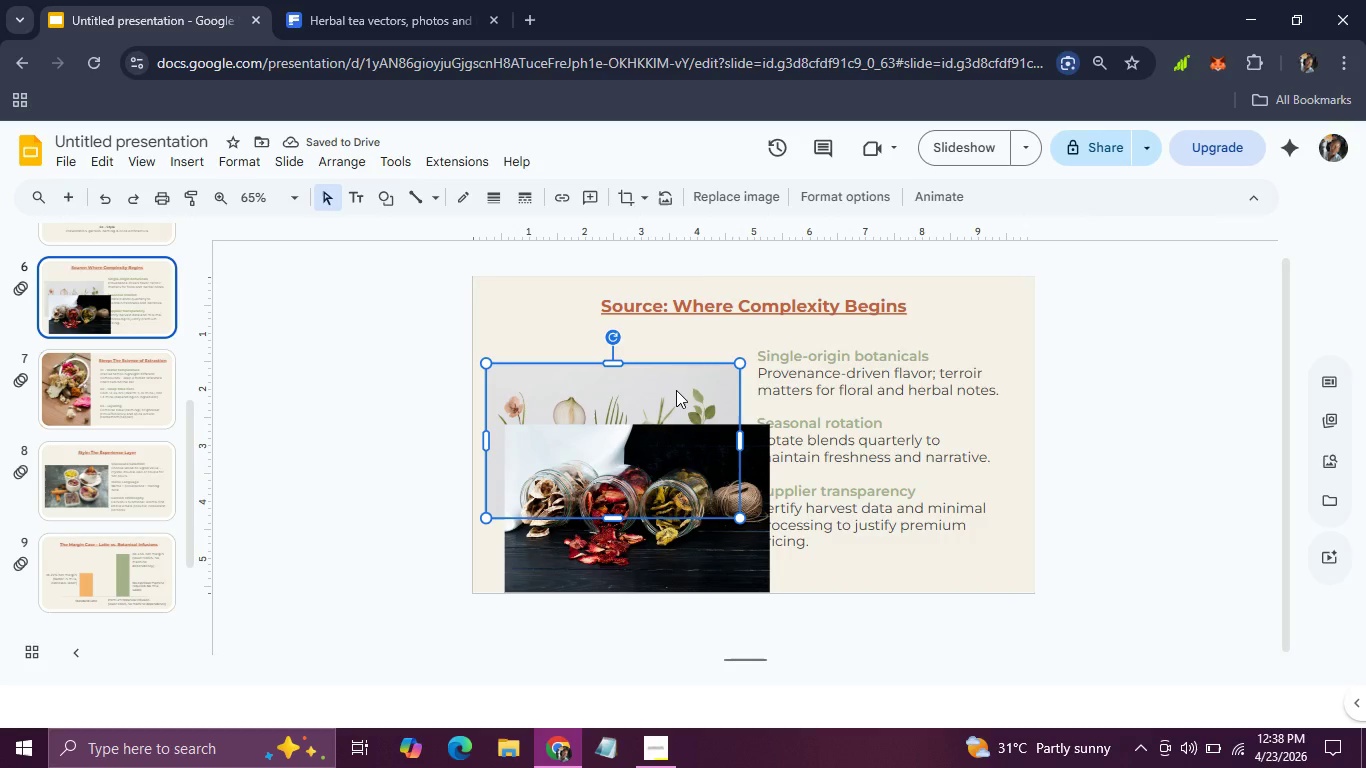 
key(Backspace)
 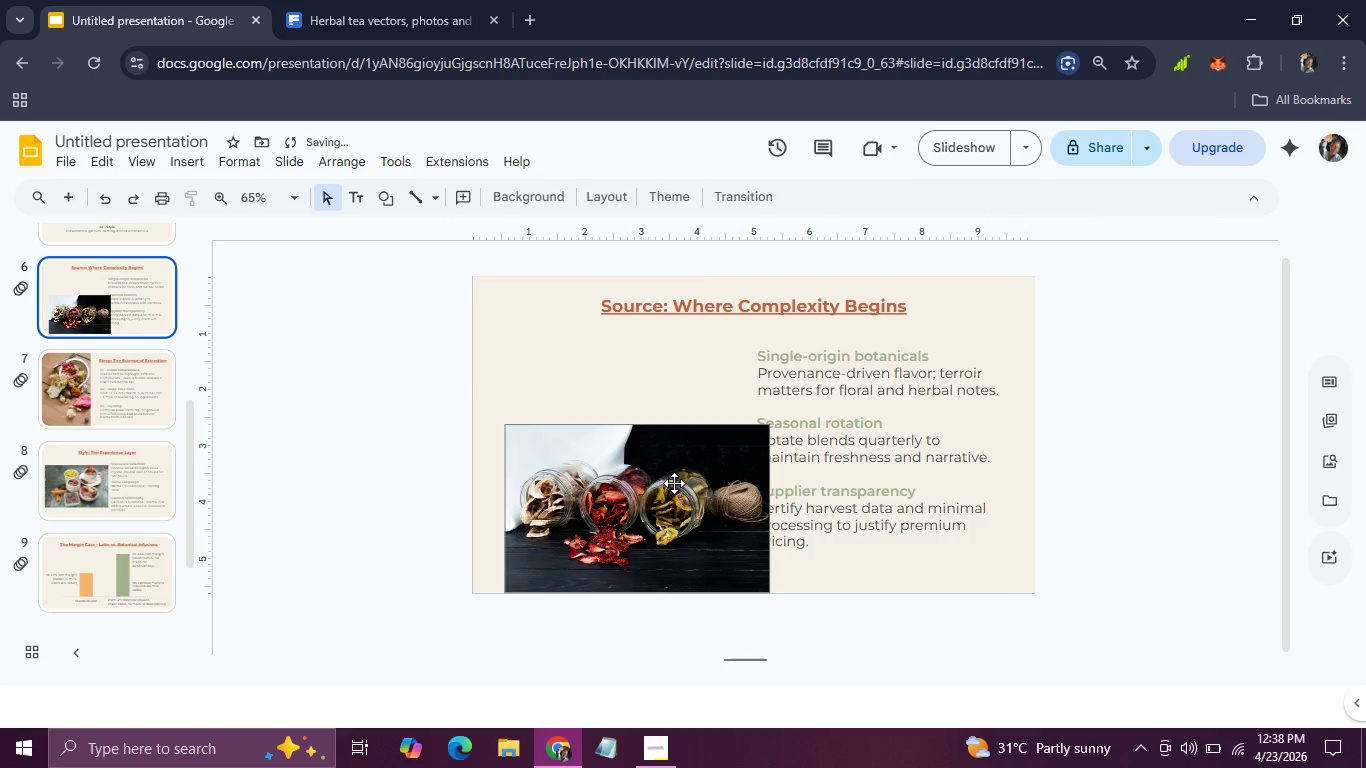 
left_click([674, 483])
 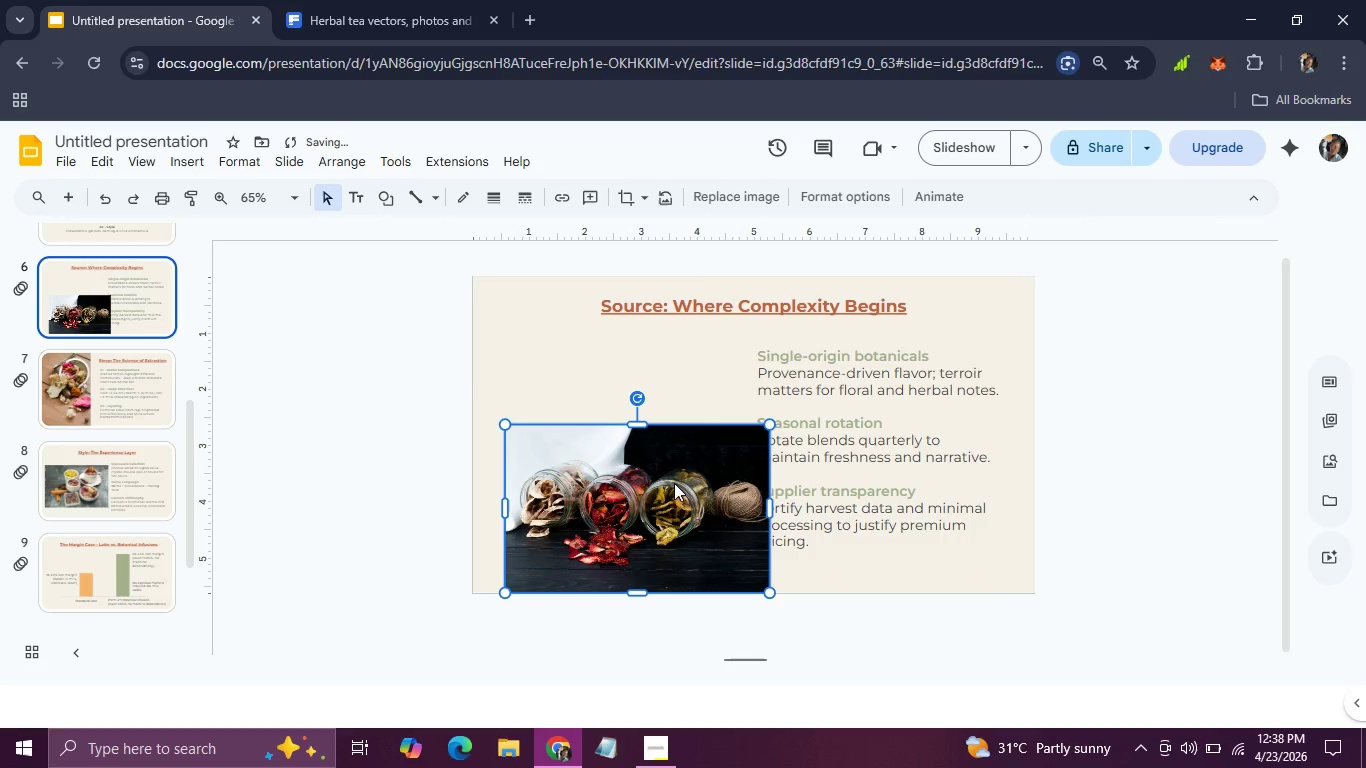 
left_click_drag(start_coordinate=[674, 483], to_coordinate=[653, 434])
 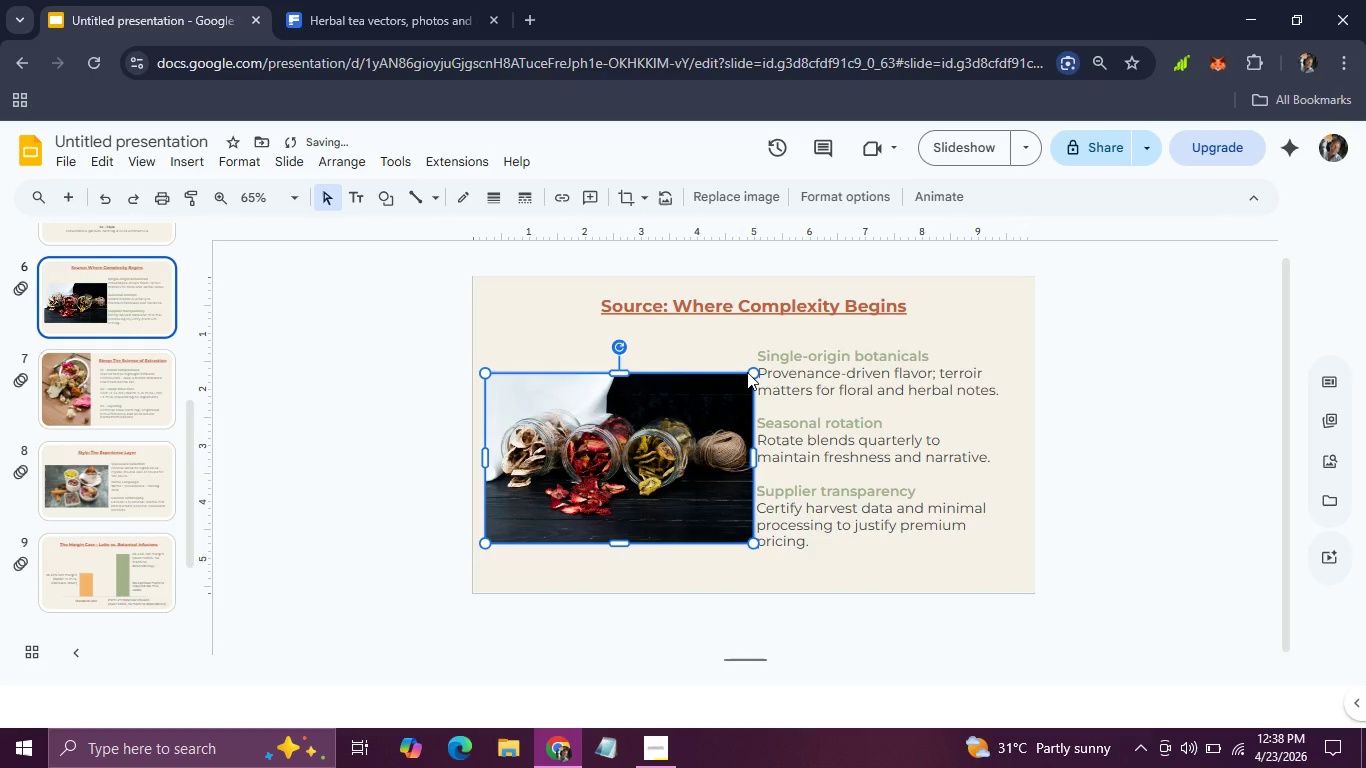 
wait(7.98)
 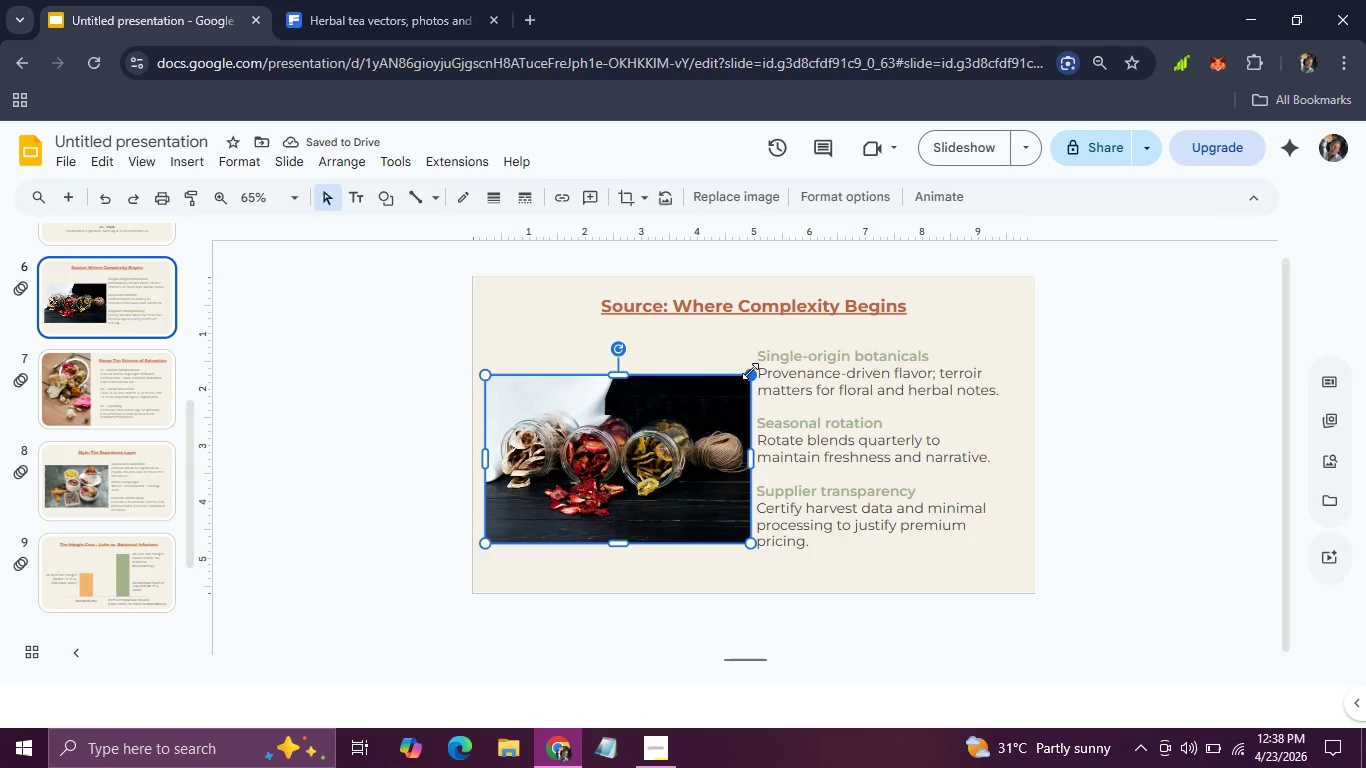 
left_click([782, 339])
 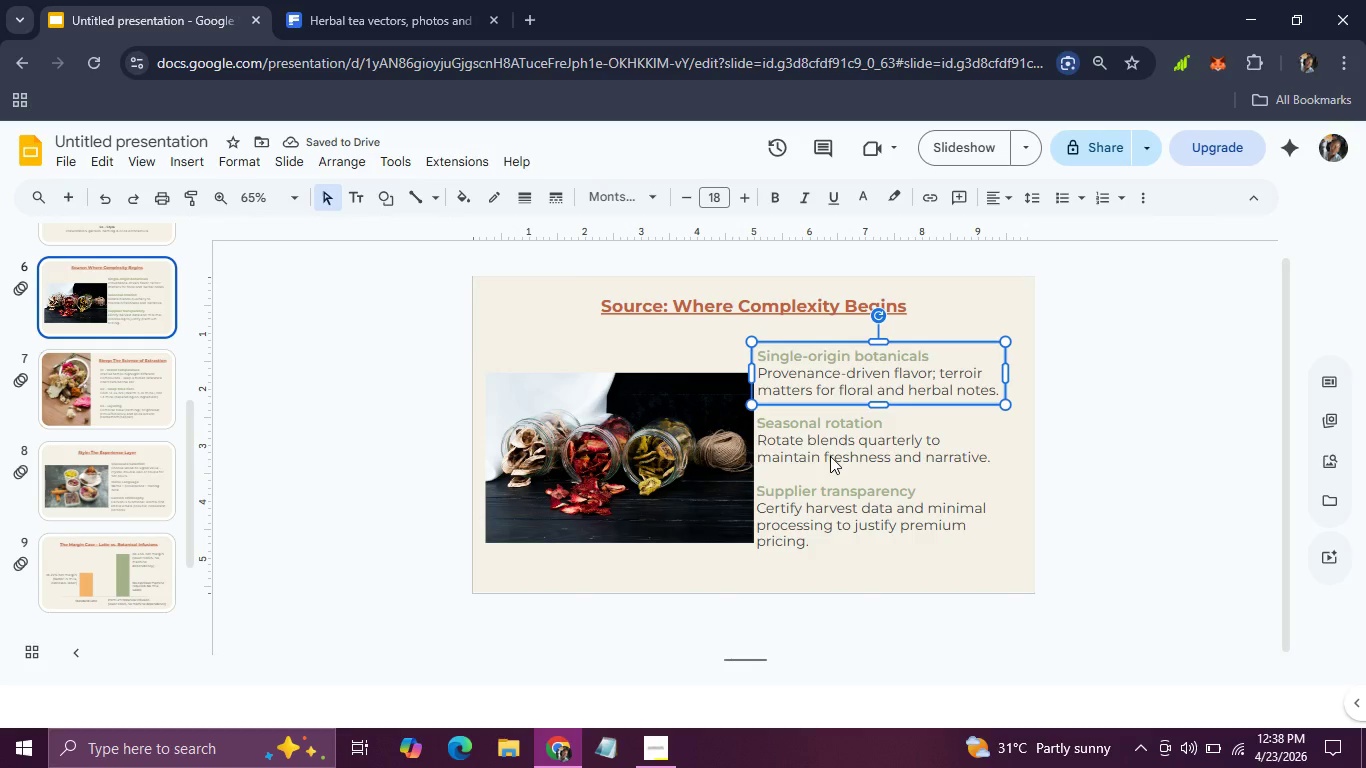 
hold_key(key=ShiftLeft, duration=1.5)
left_click([830, 455])
 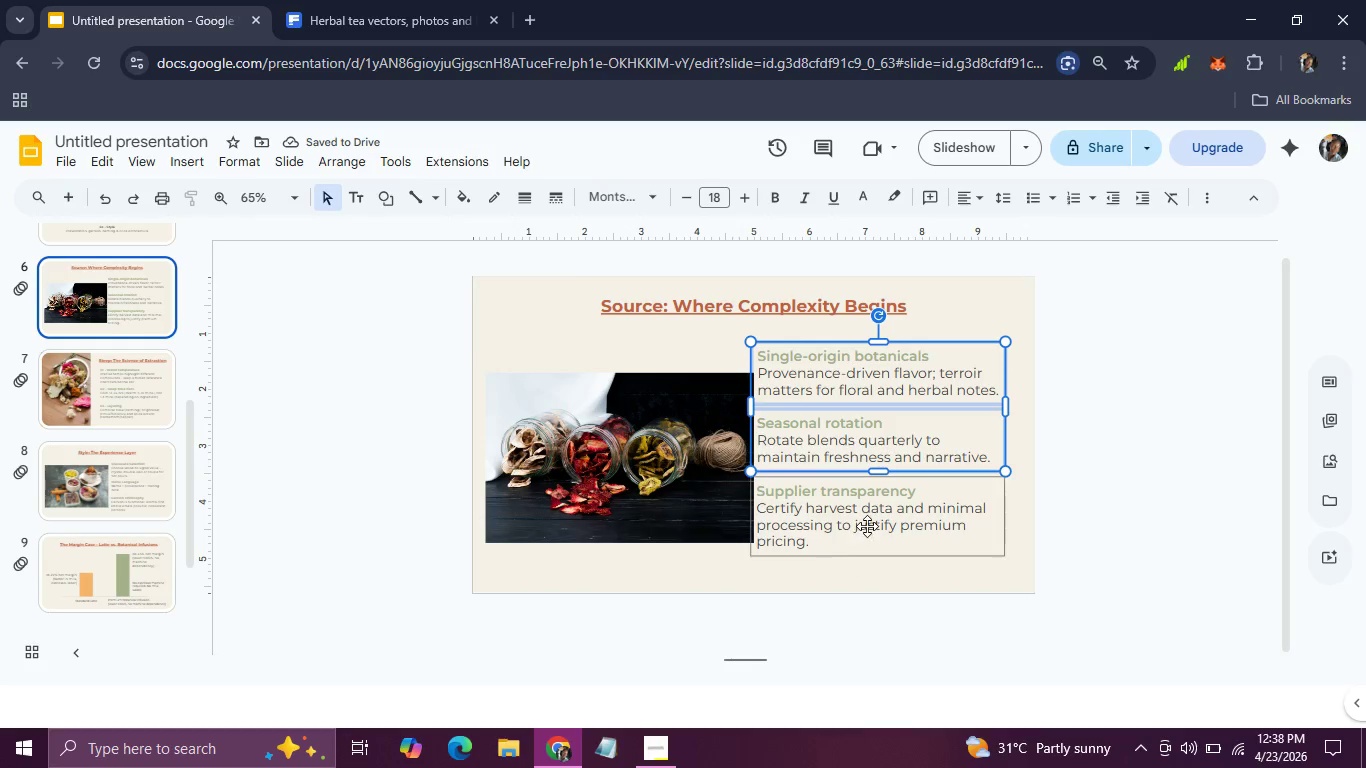 
left_click([867, 525])
 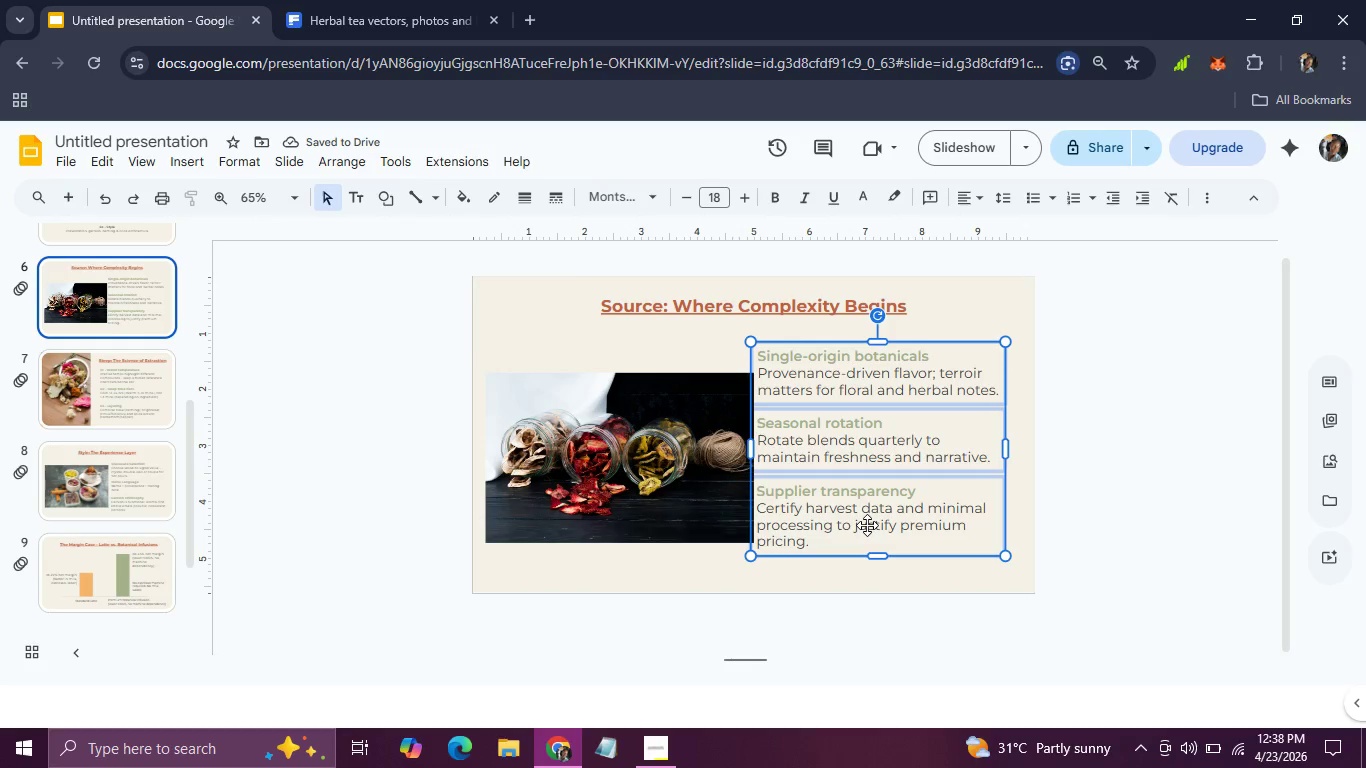 
hold_key(key=ShiftLeft, duration=0.44)
 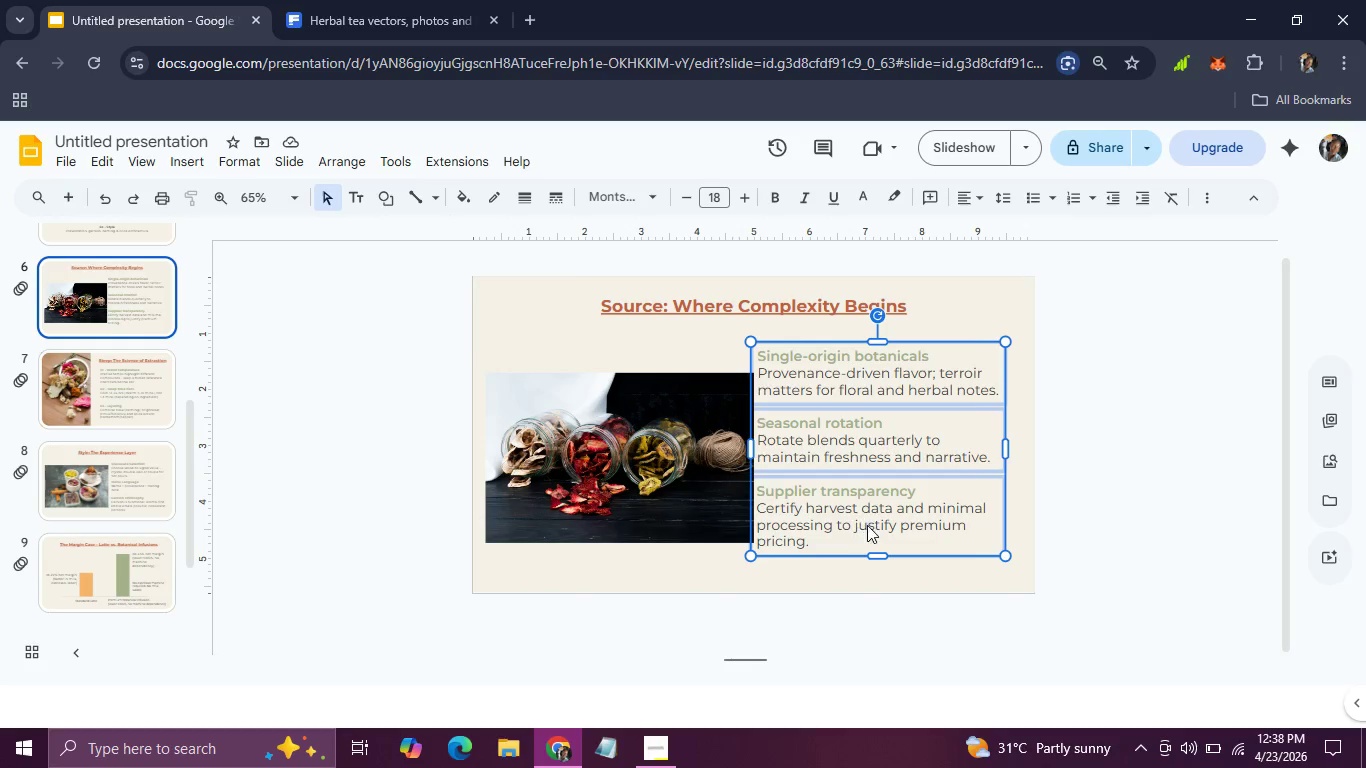 
hold_key(key=ArrowRight, duration=0.89)
 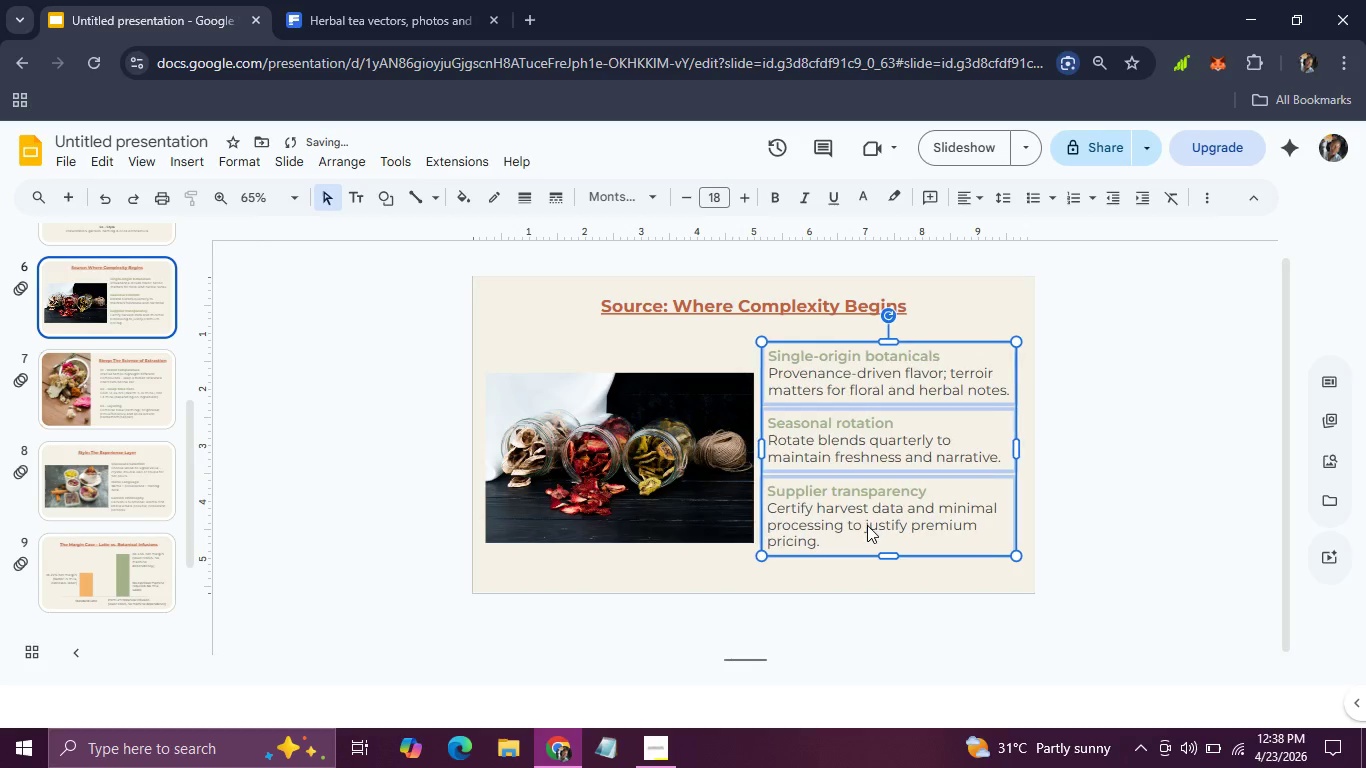 
key(ArrowRight)
 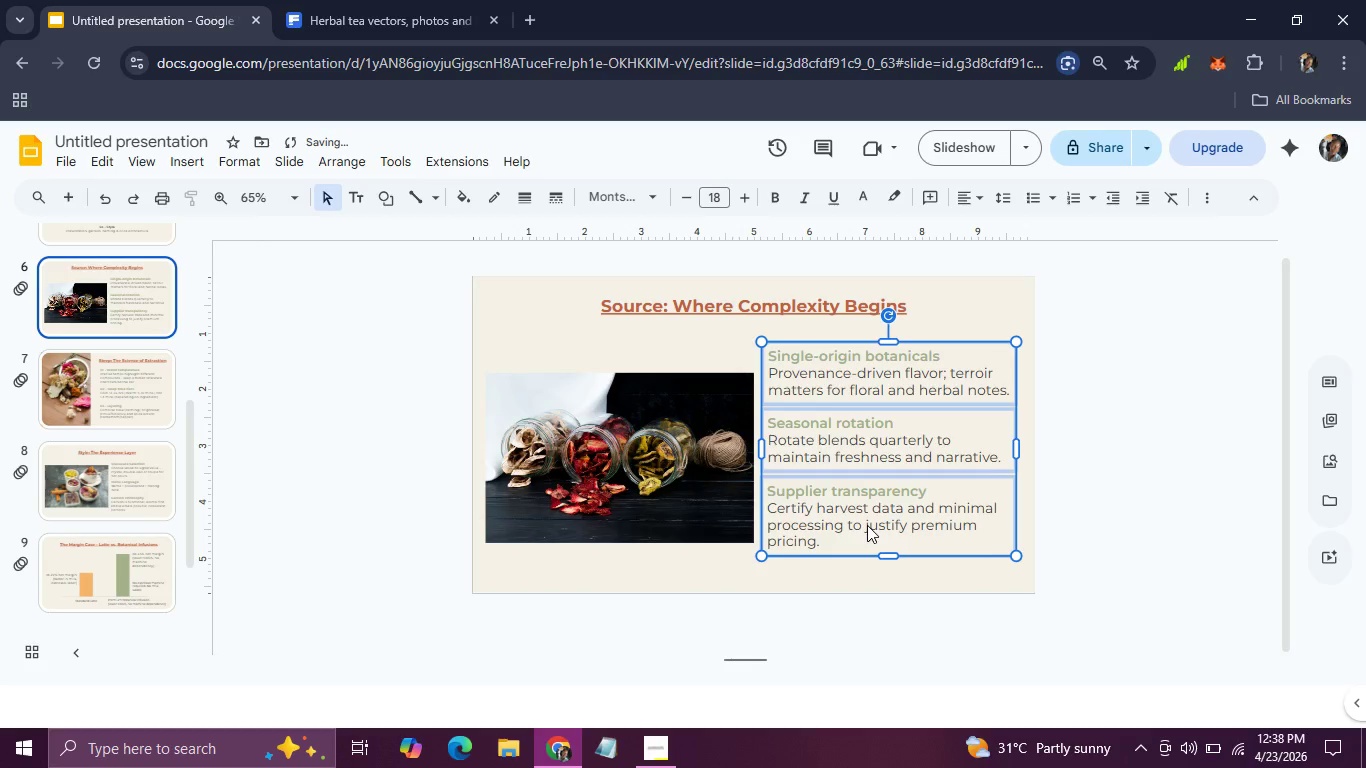 
key(ArrowRight)
 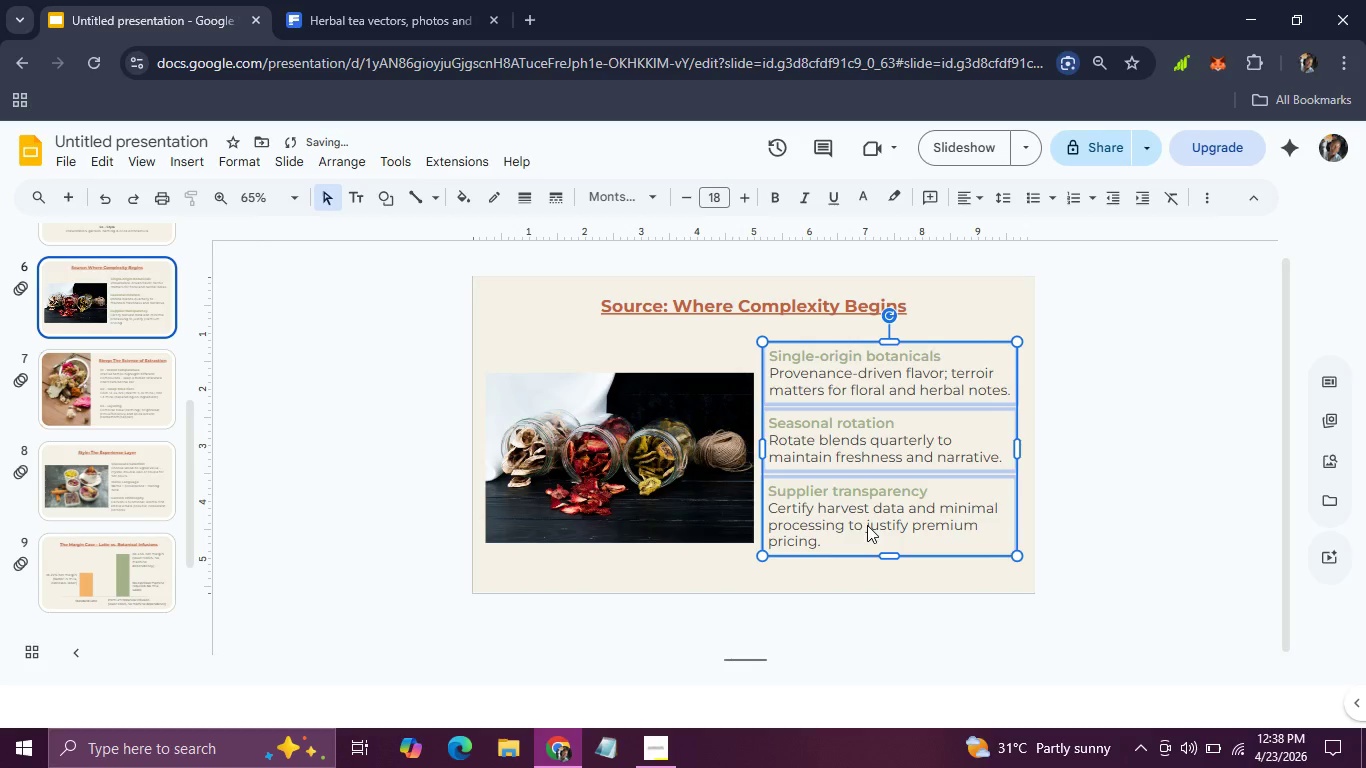 
key(ArrowRight)
 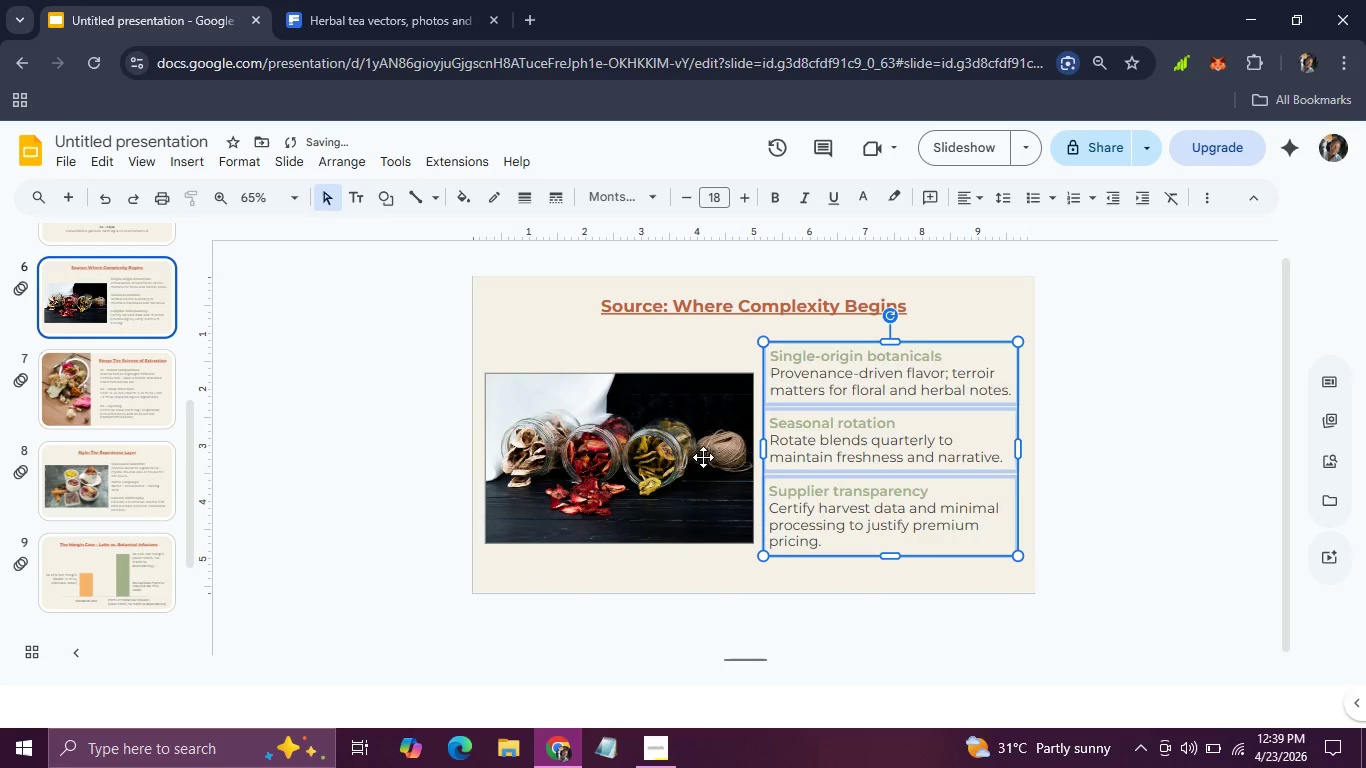 
left_click([701, 455])
 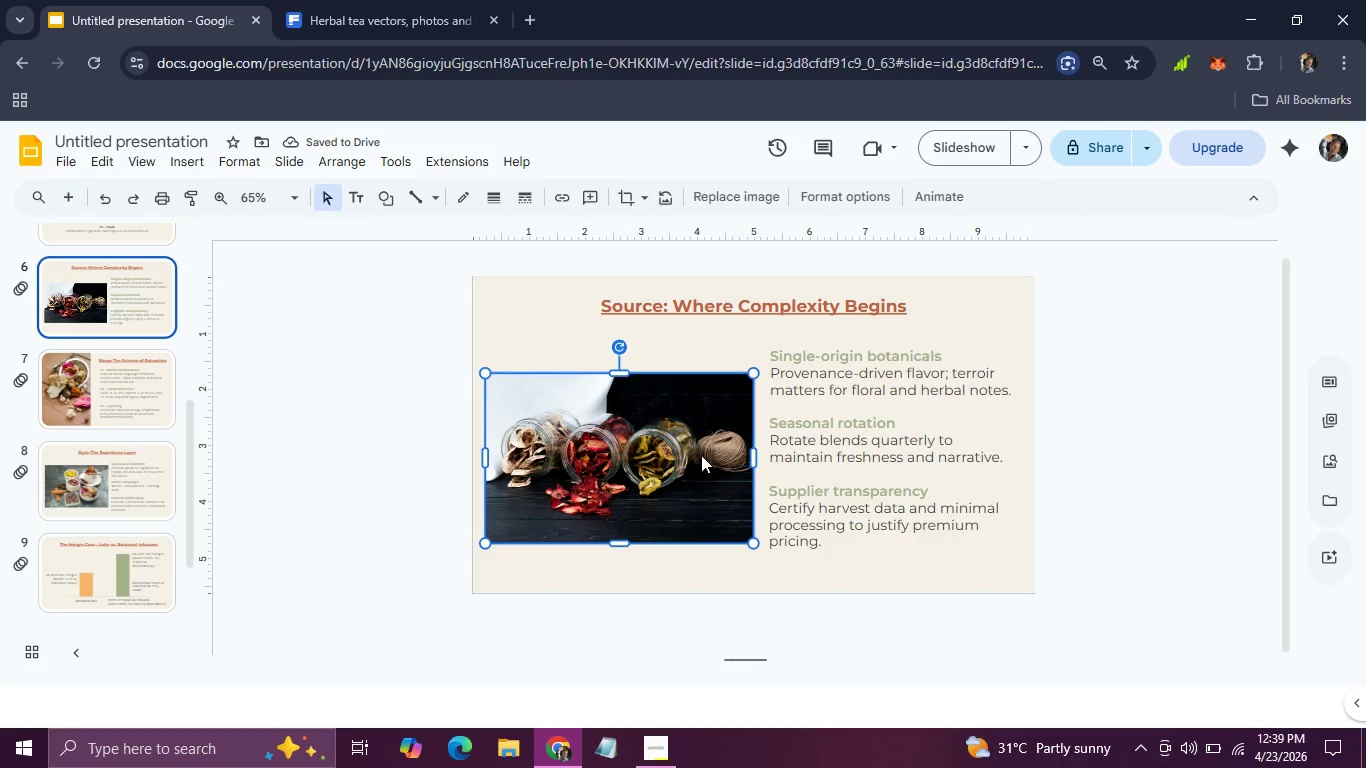 
key(ArrowUp)
 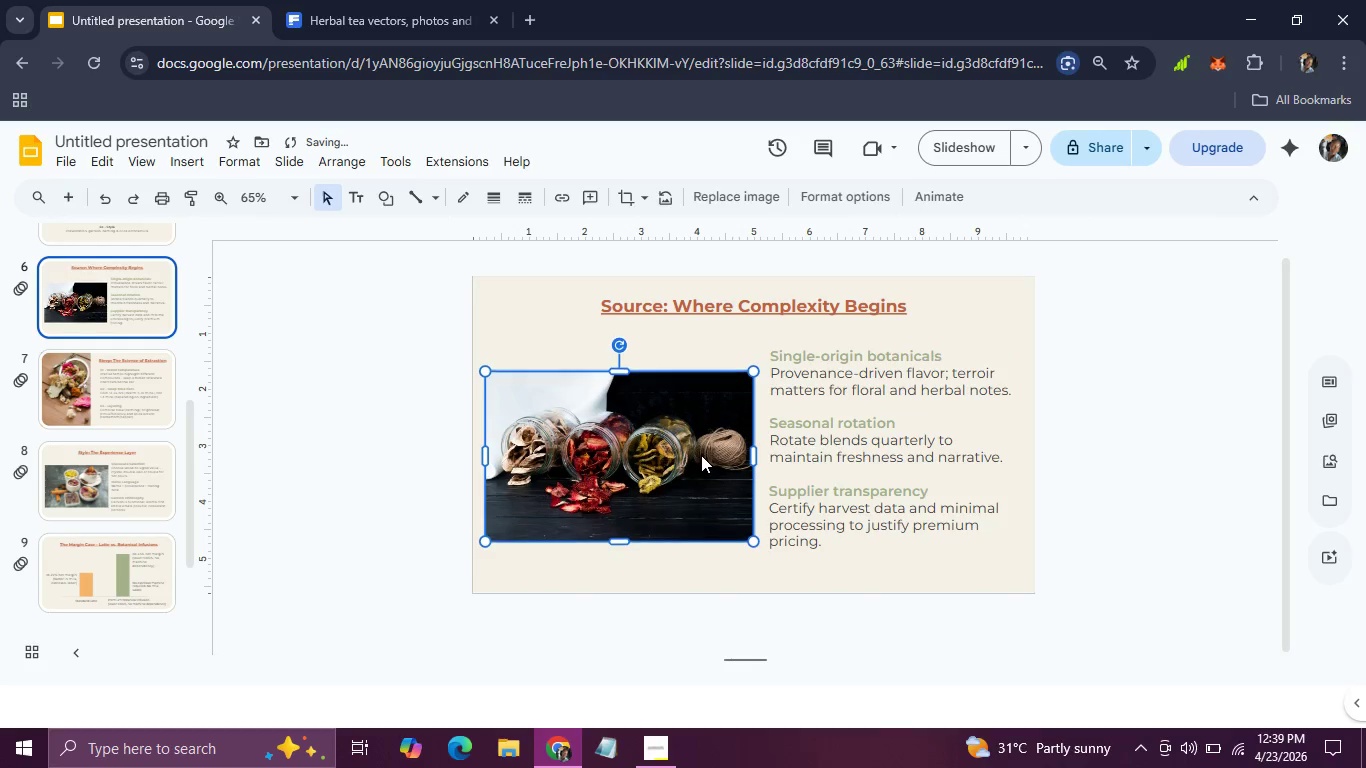 
key(ArrowUp)
 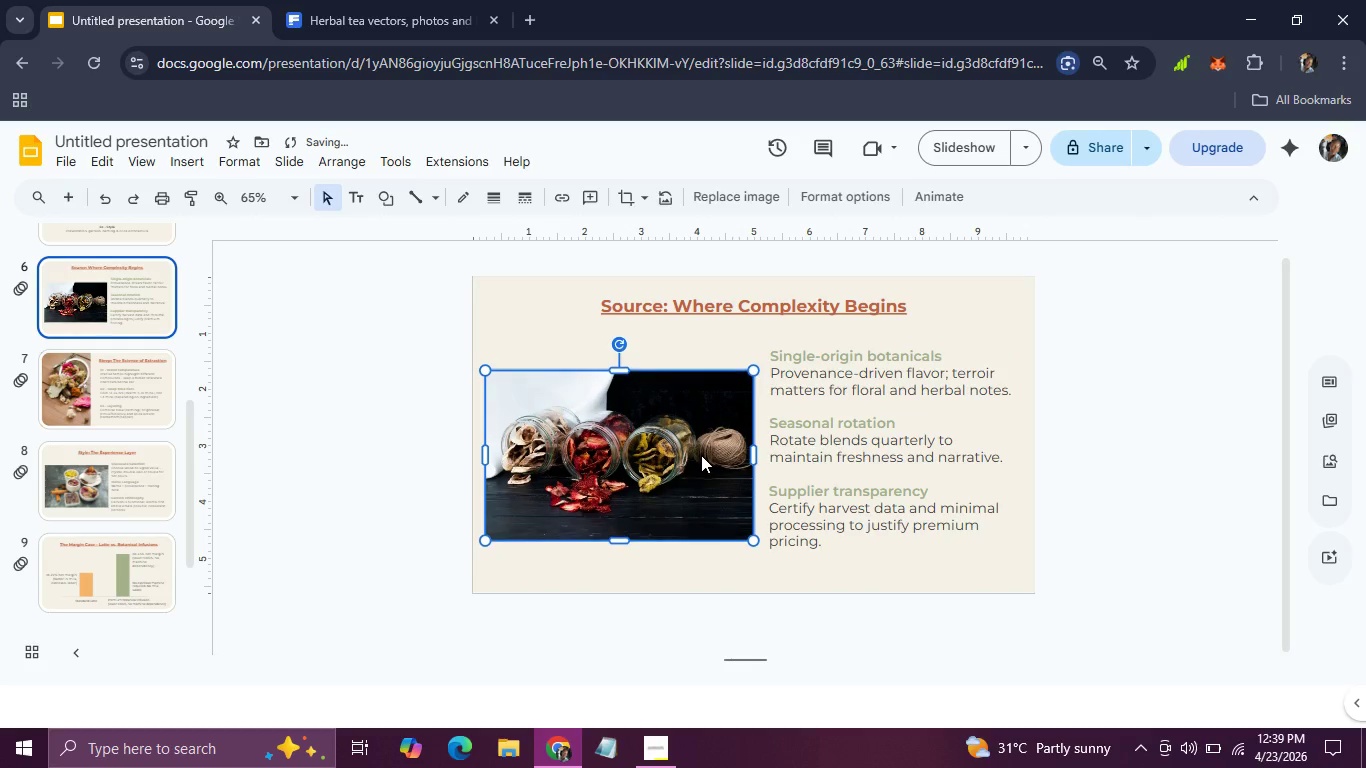 
key(ArrowUp)
 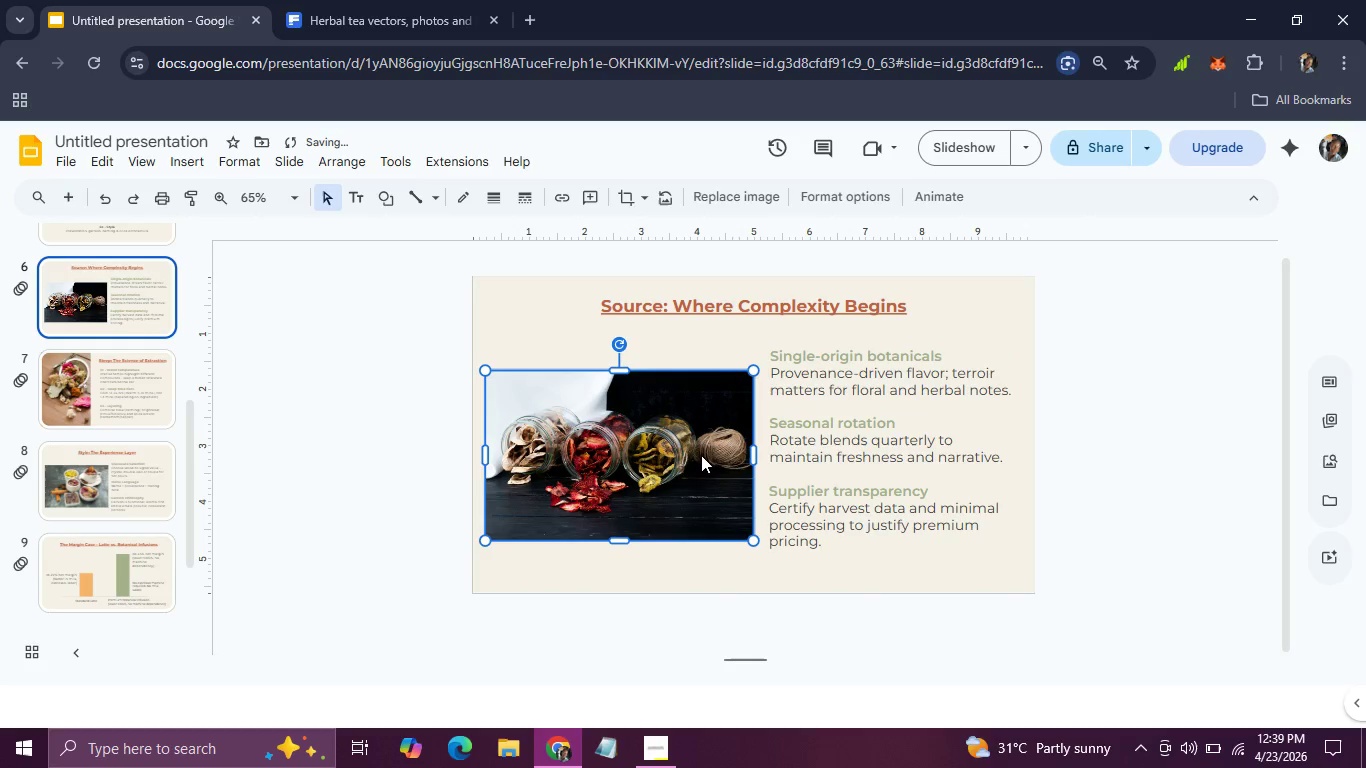 
key(ArrowRight)
 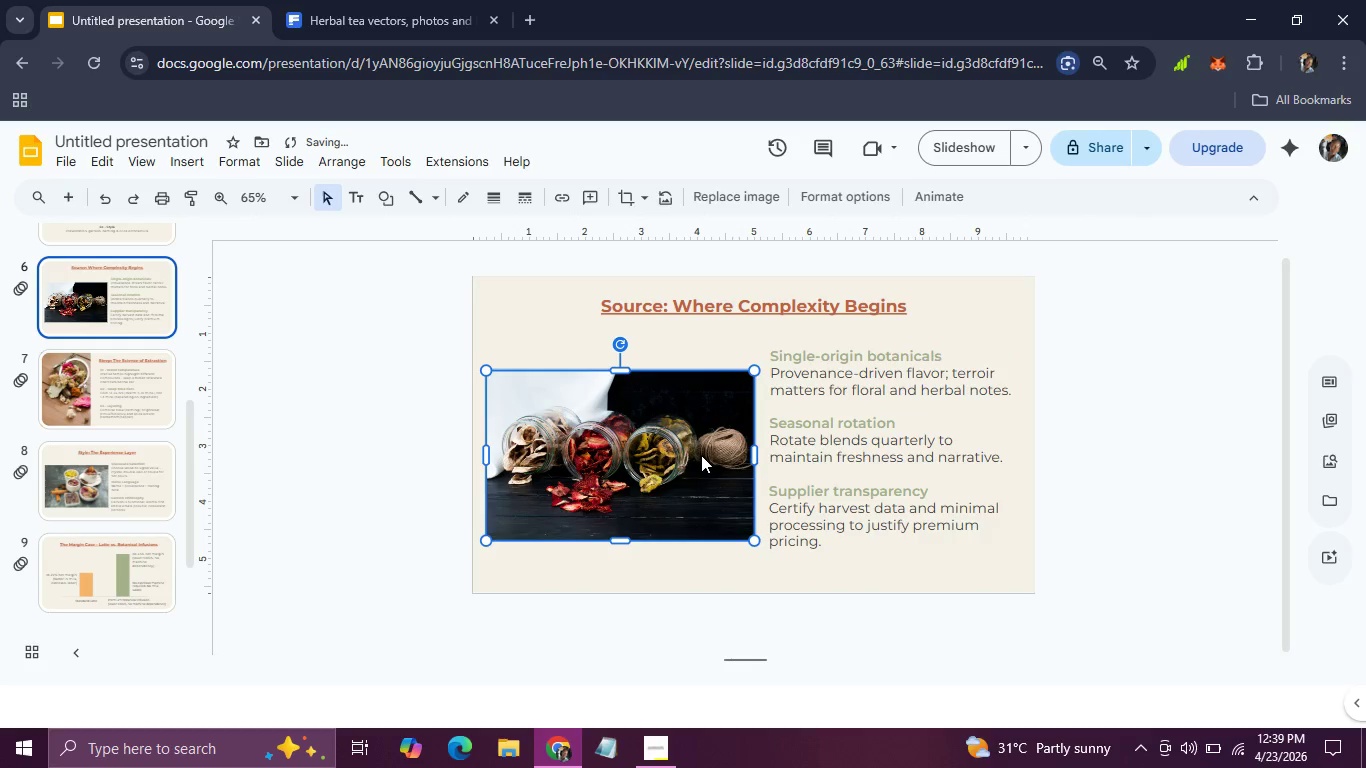 
key(ArrowRight)
 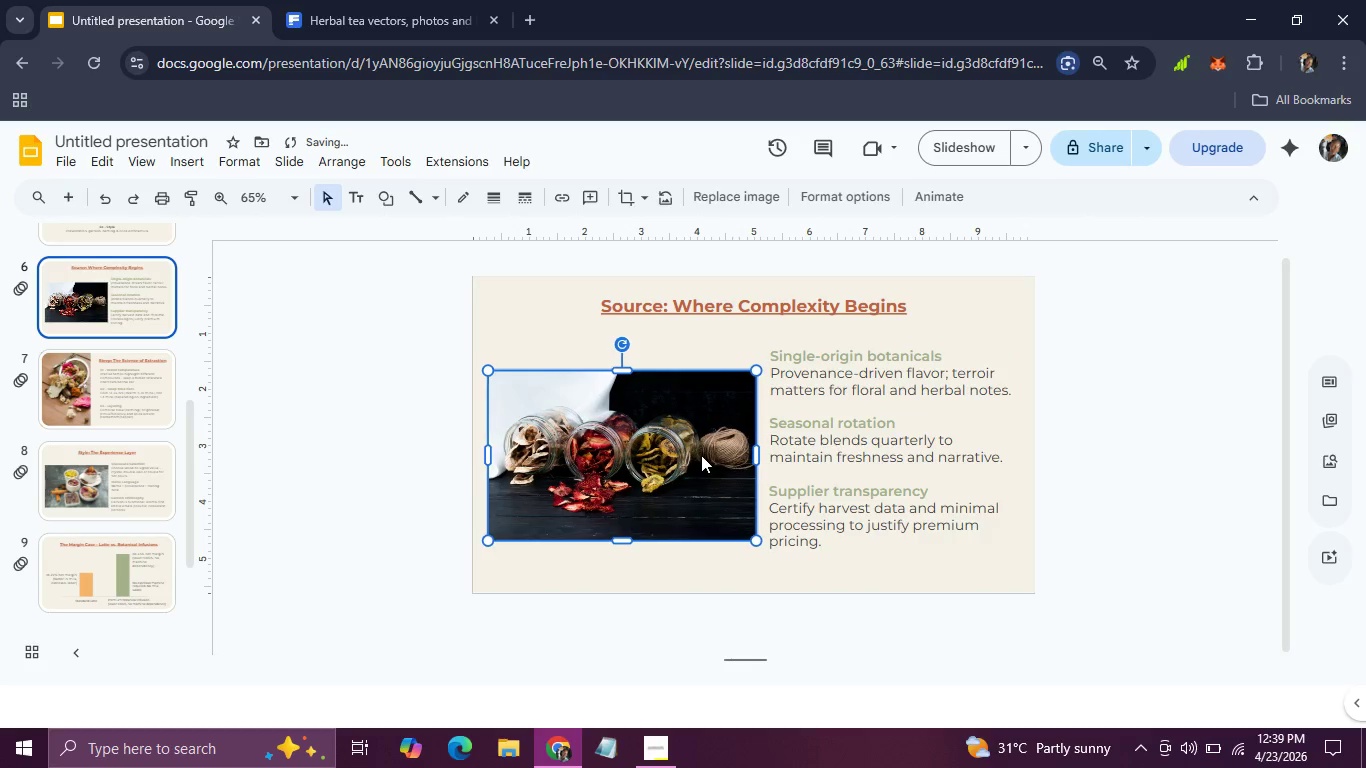 
key(ArrowRight)
 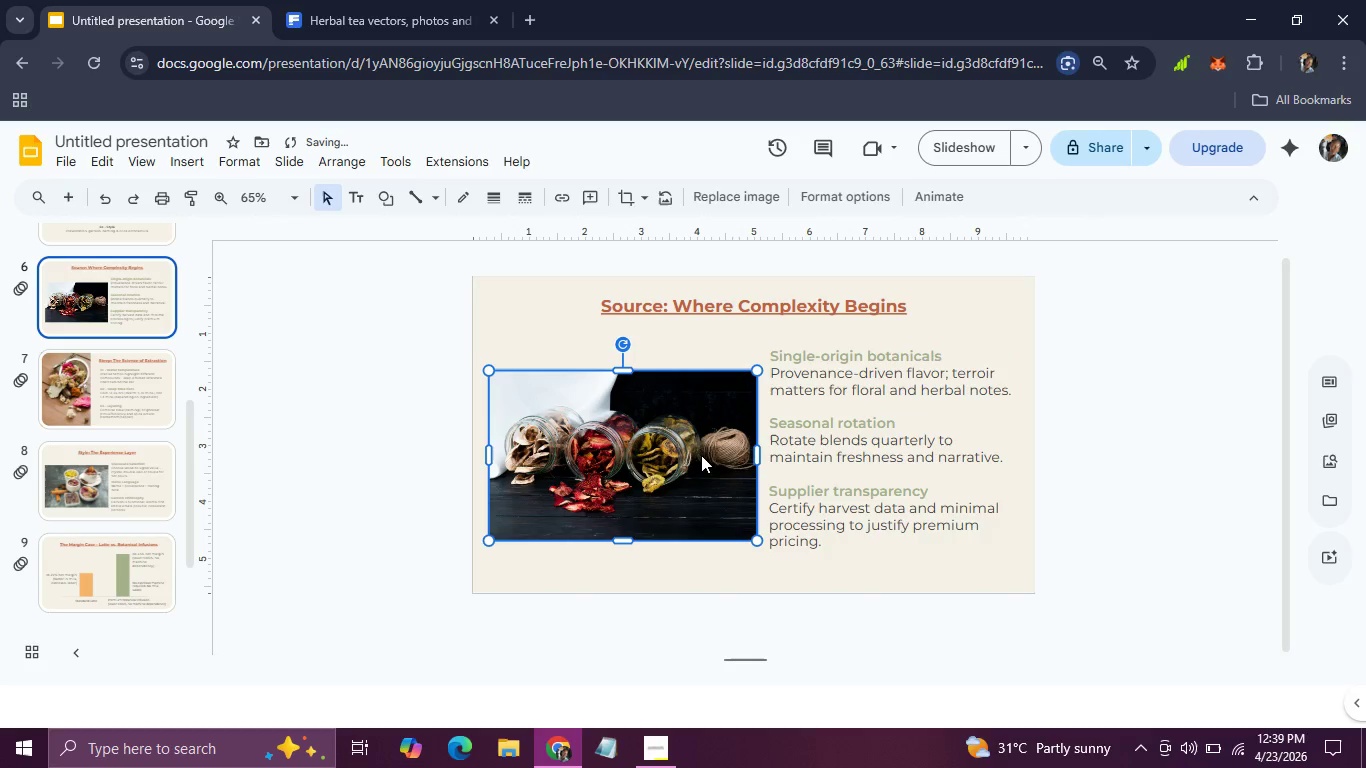 
key(ArrowRight)
 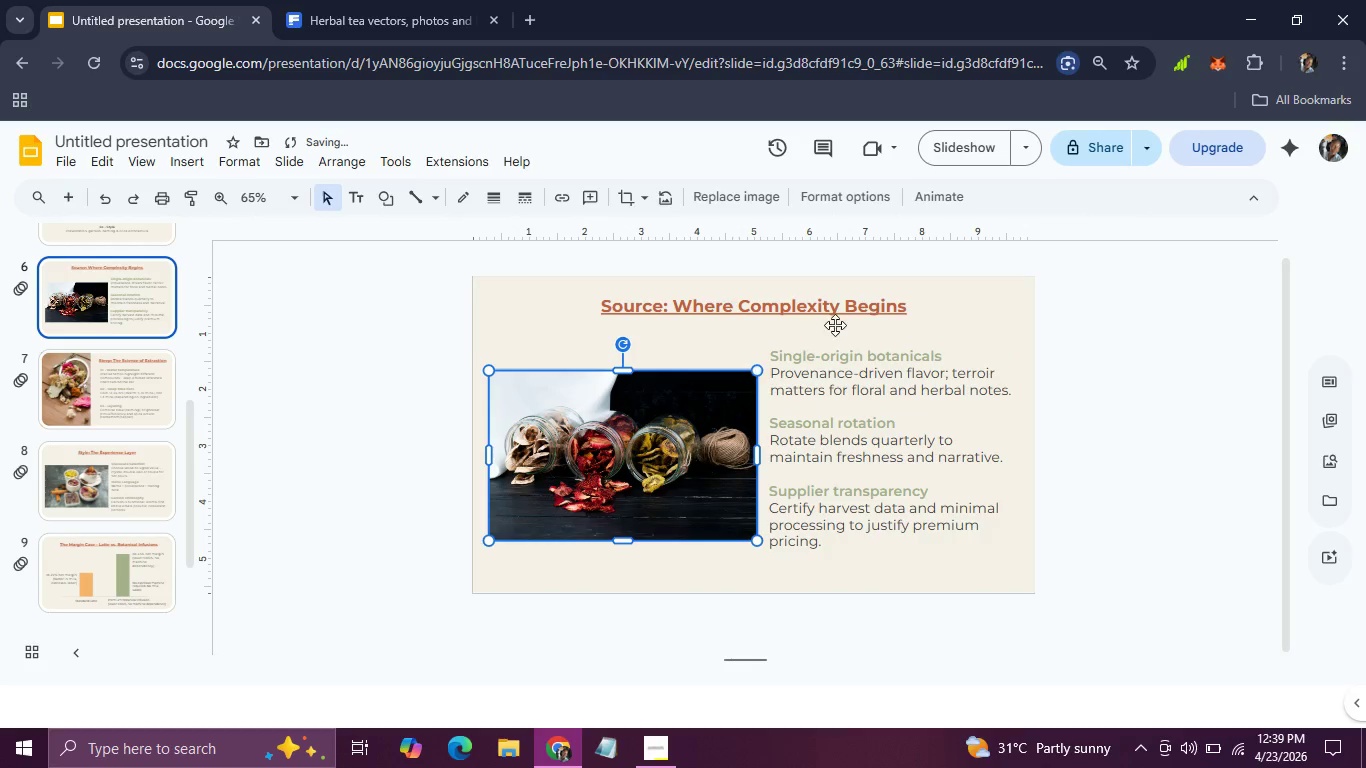 
left_click([837, 352])
 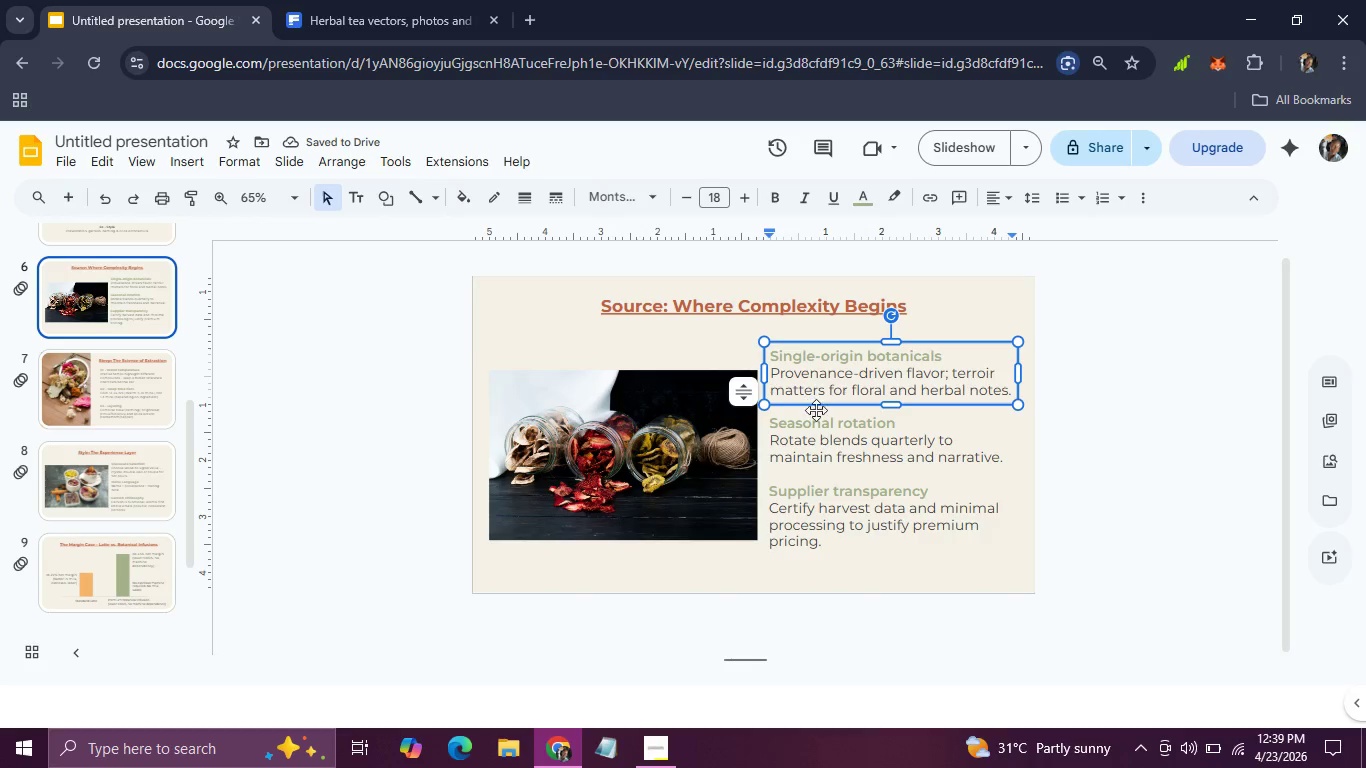 
hold_key(key=ShiftLeft, duration=1.52)
left_click([825, 416])
 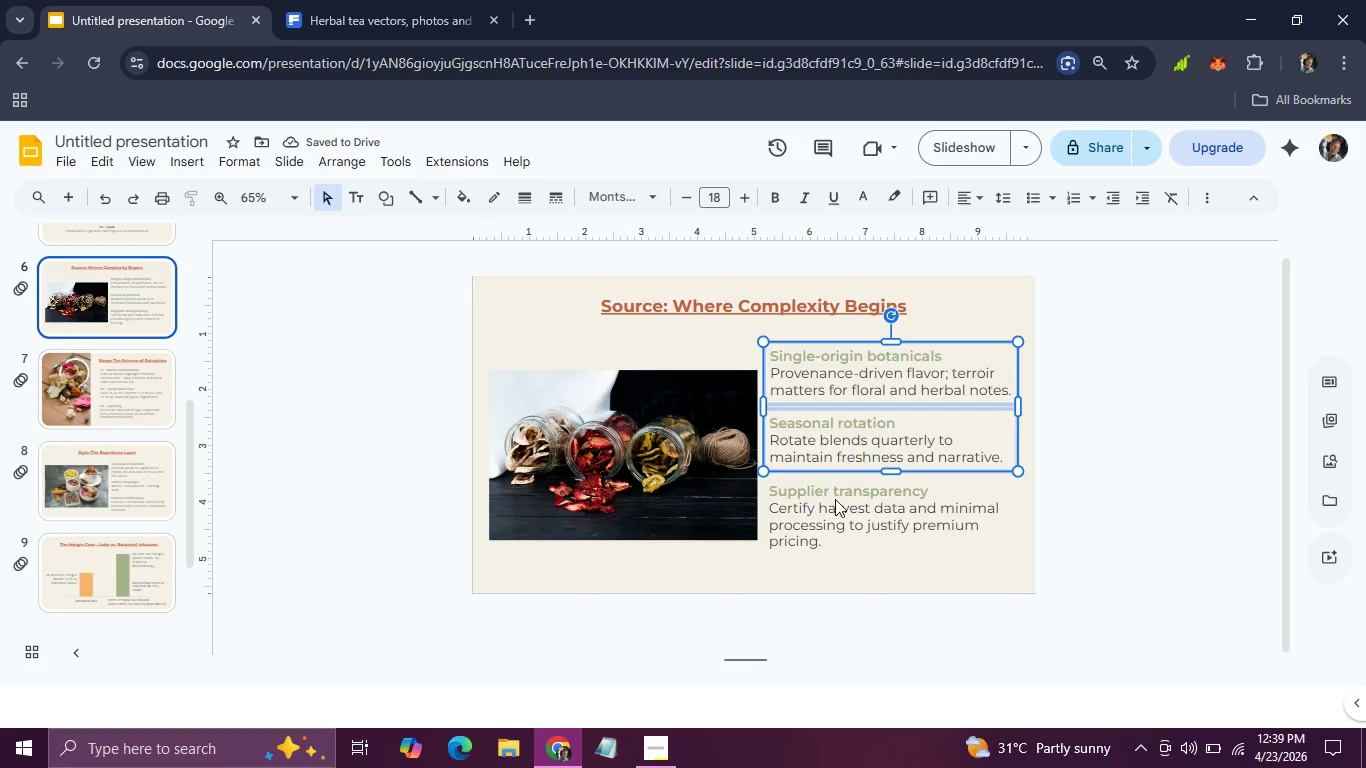 
left_click([835, 499])
 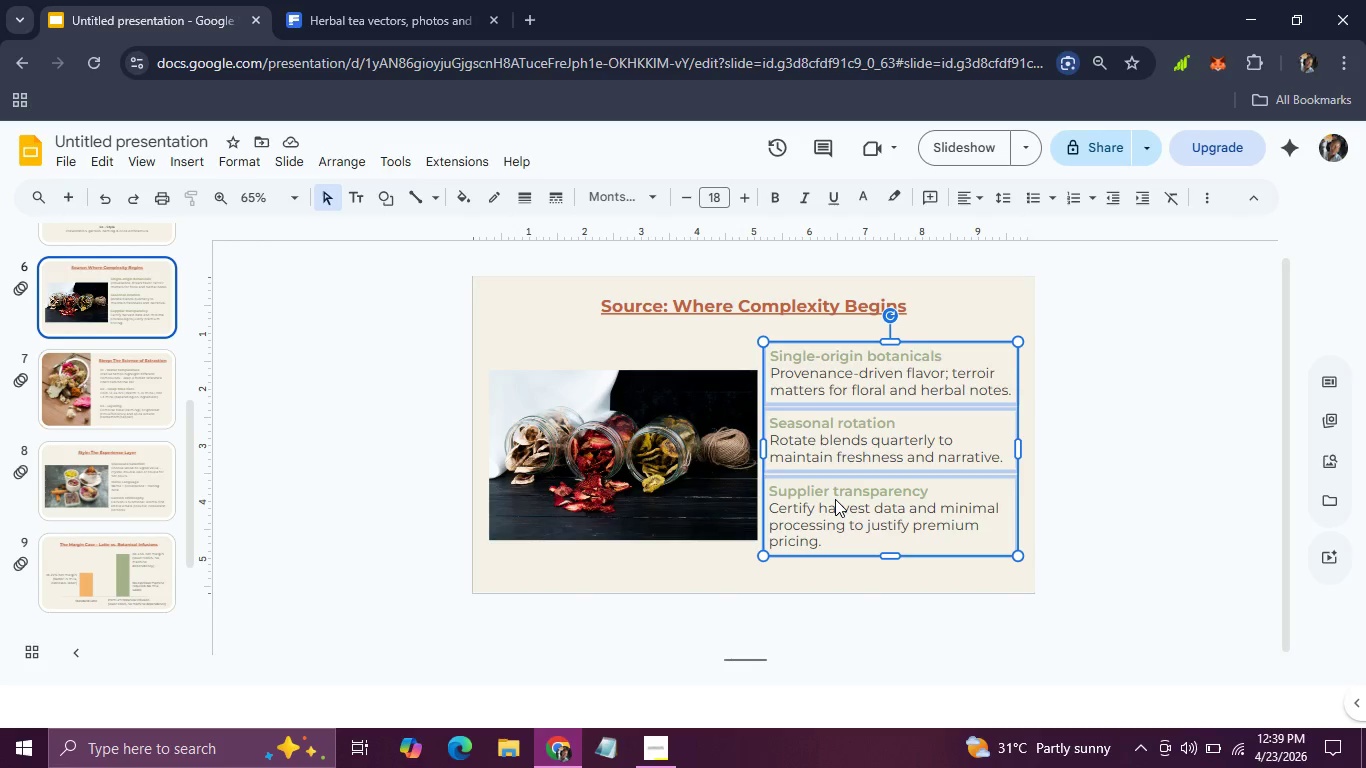 
hold_key(key=ShiftLeft, duration=0.42)
 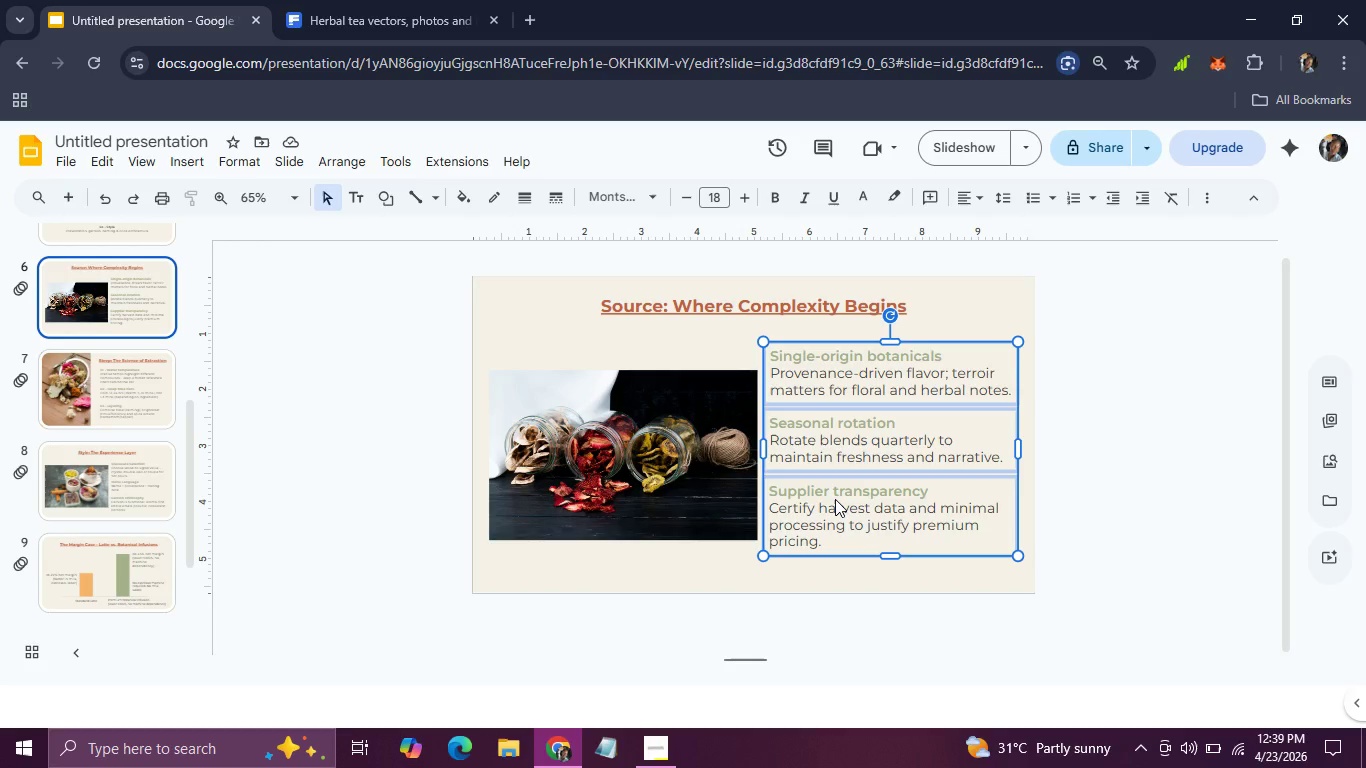 
key(ArrowDown)
 